 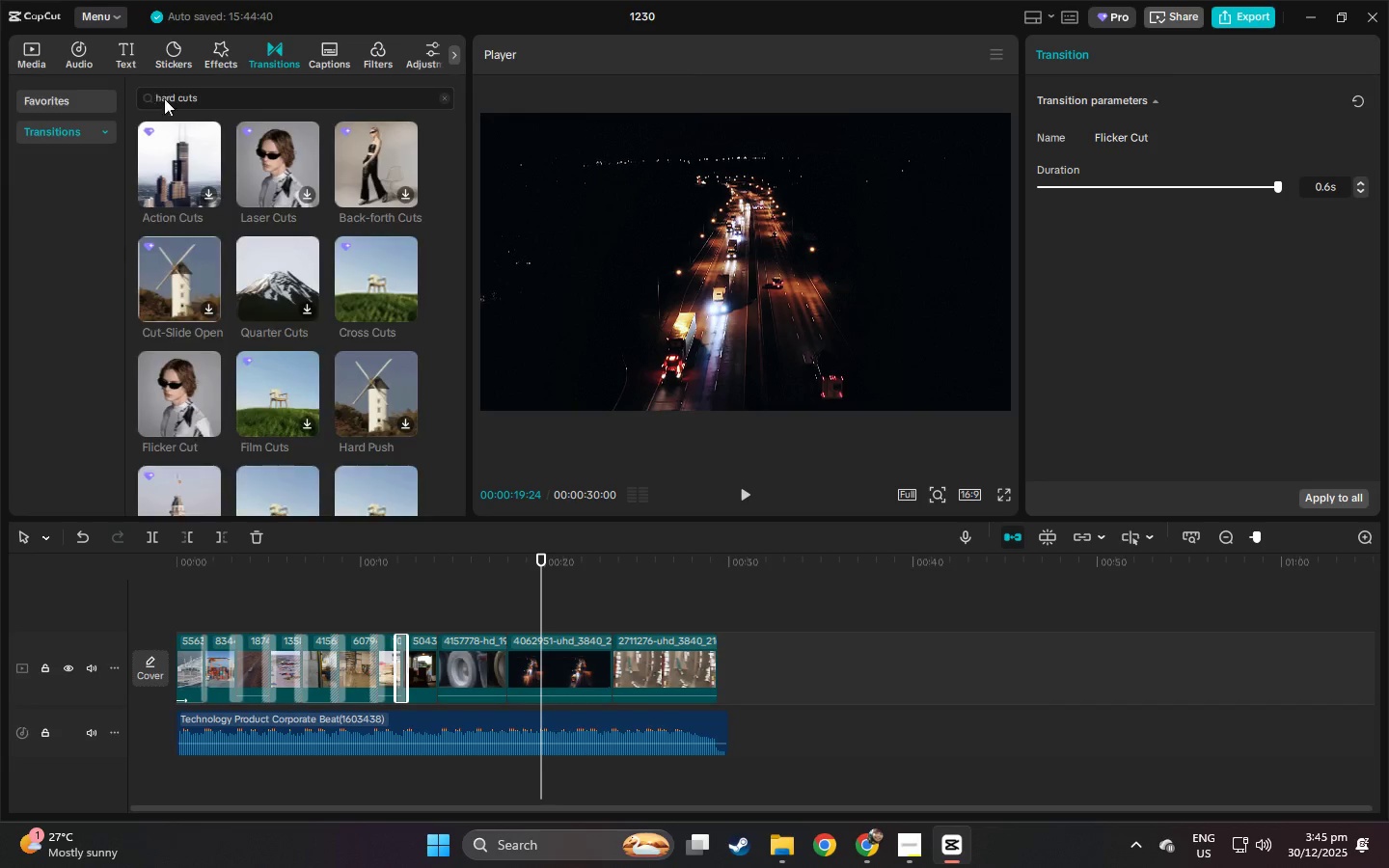 
left_click_drag(start_coordinate=[163, 122], to_coordinate=[286, 608])
 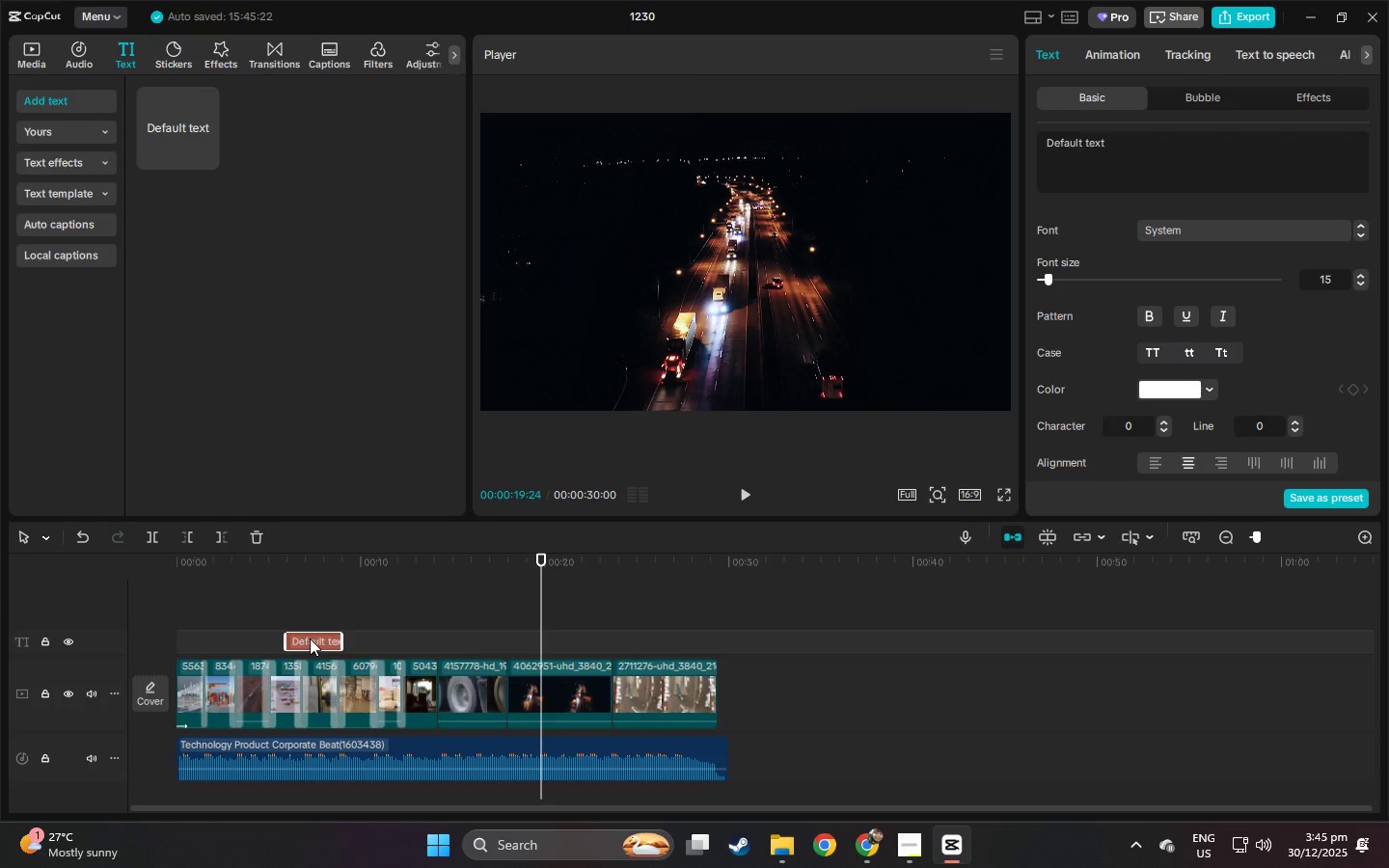 
left_click_drag(start_coordinate=[309, 638], to_coordinate=[269, 639])
 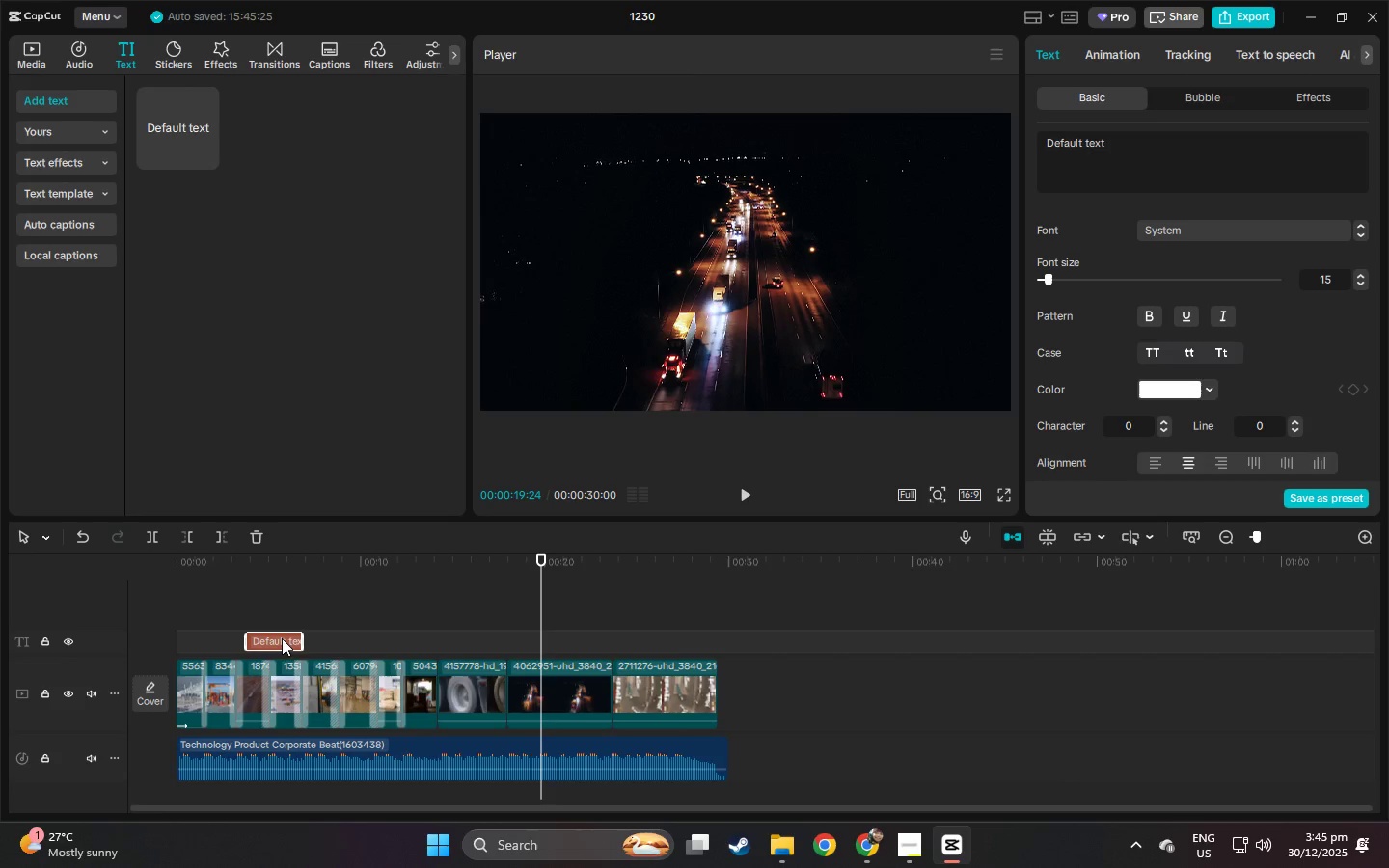 
left_click_drag(start_coordinate=[276, 638], to_coordinate=[271, 641])
 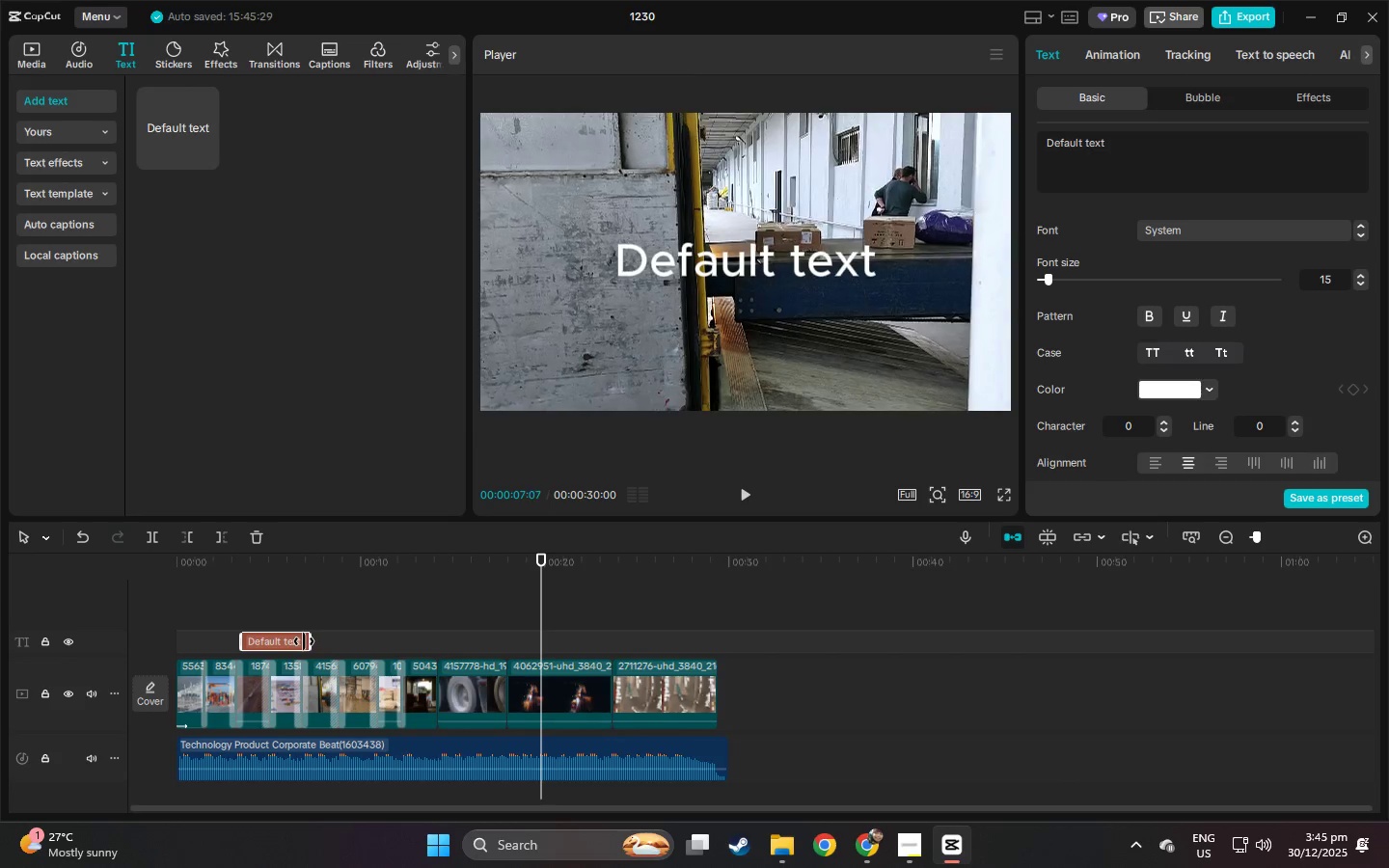 
left_click([262, 637])
 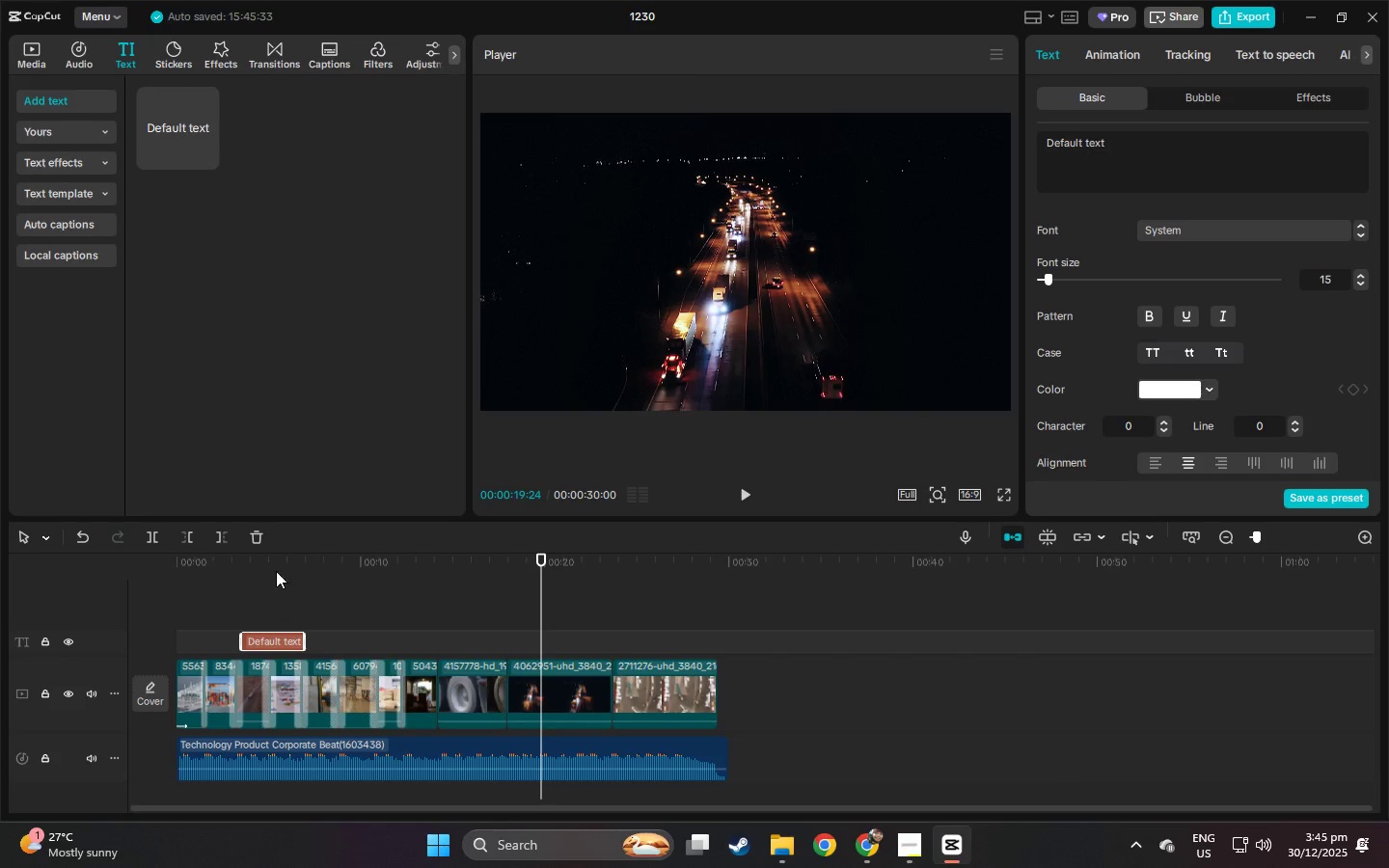 
left_click([263, 569])
 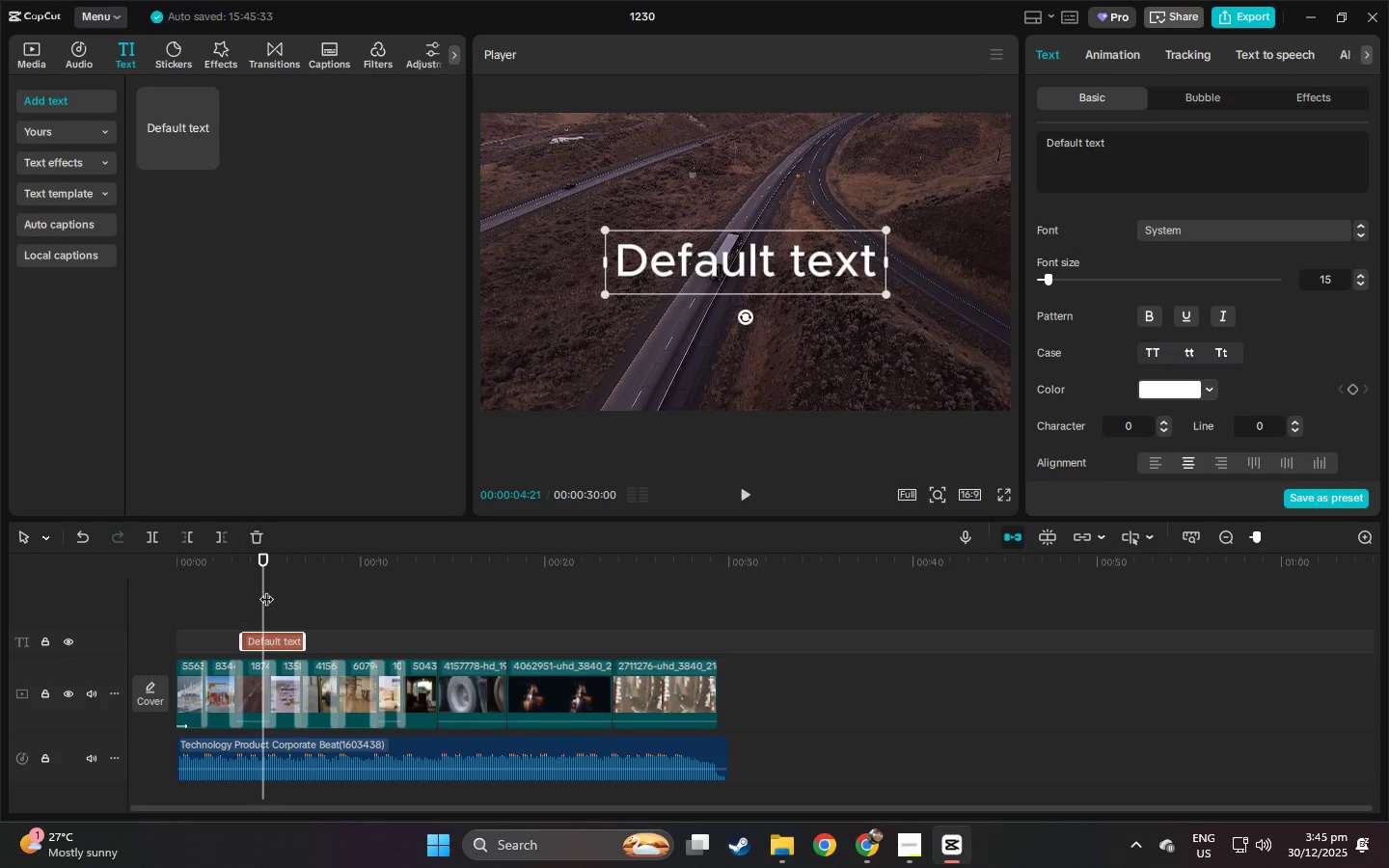 
double_click([729, 284])
 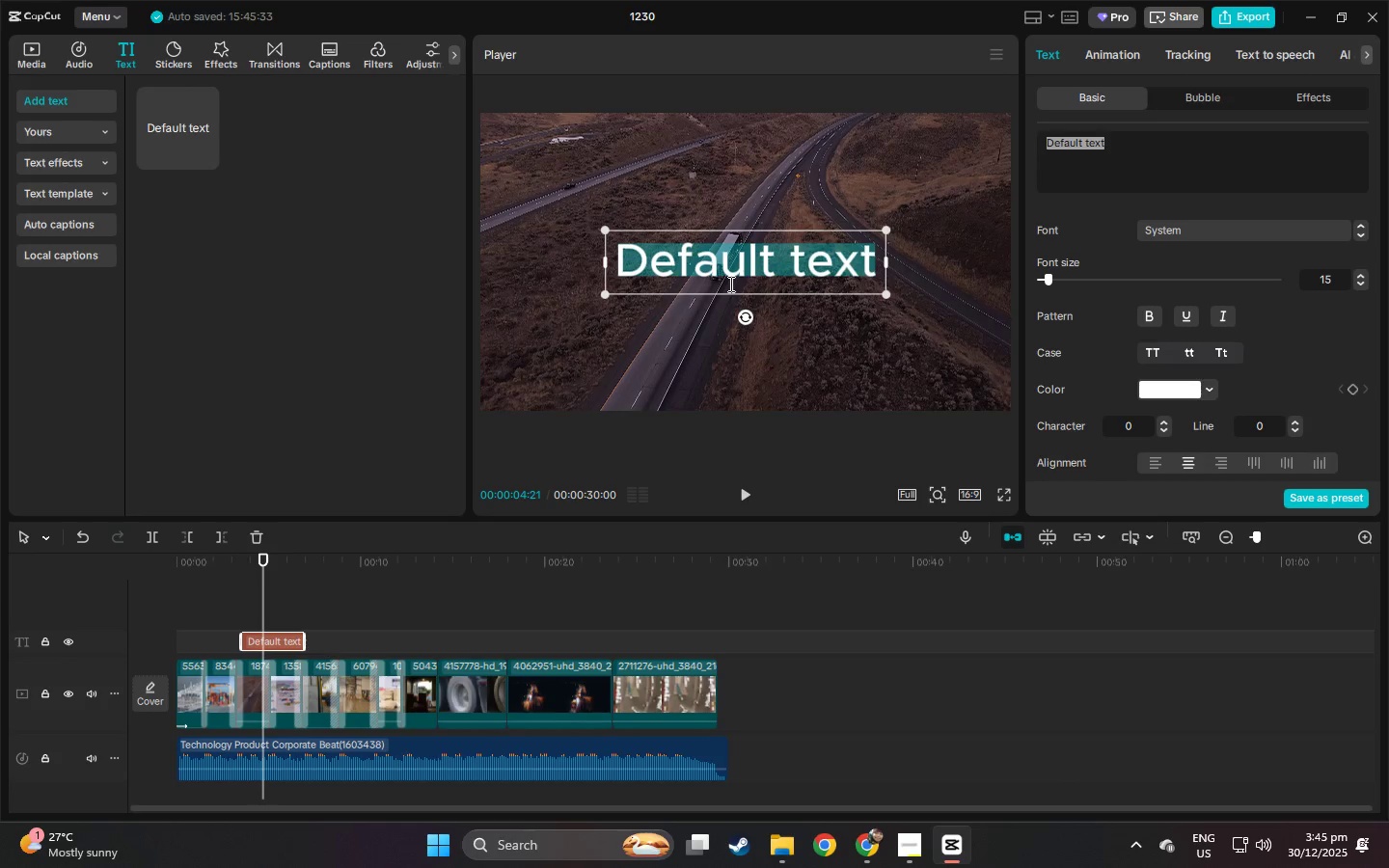 
type(a)
key(Backspace)
type(la)
key(Backspace)
key(Backspace)
type(Alex Miller 0)
key(Backspace)
type(- SE)
key(Backspace)
type(enior Bron)
key(Backspace)
type(jker)
key(Backspace)
key(Backspace)
key(Backspace)
key(Backspace)
type(ker)
 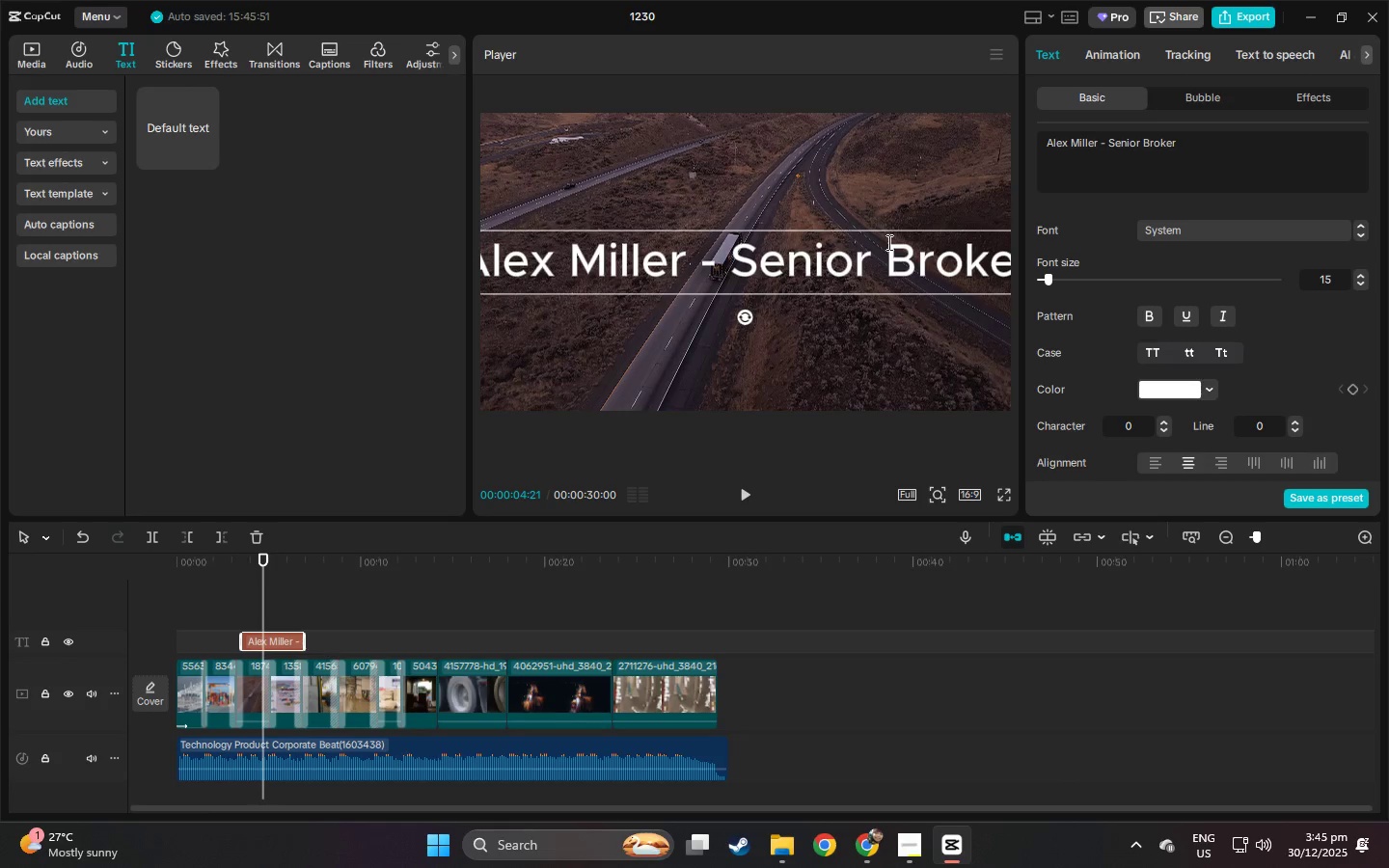 
scroll: coordinate [1153, 386], scroll_direction: down, amount: 18.0
 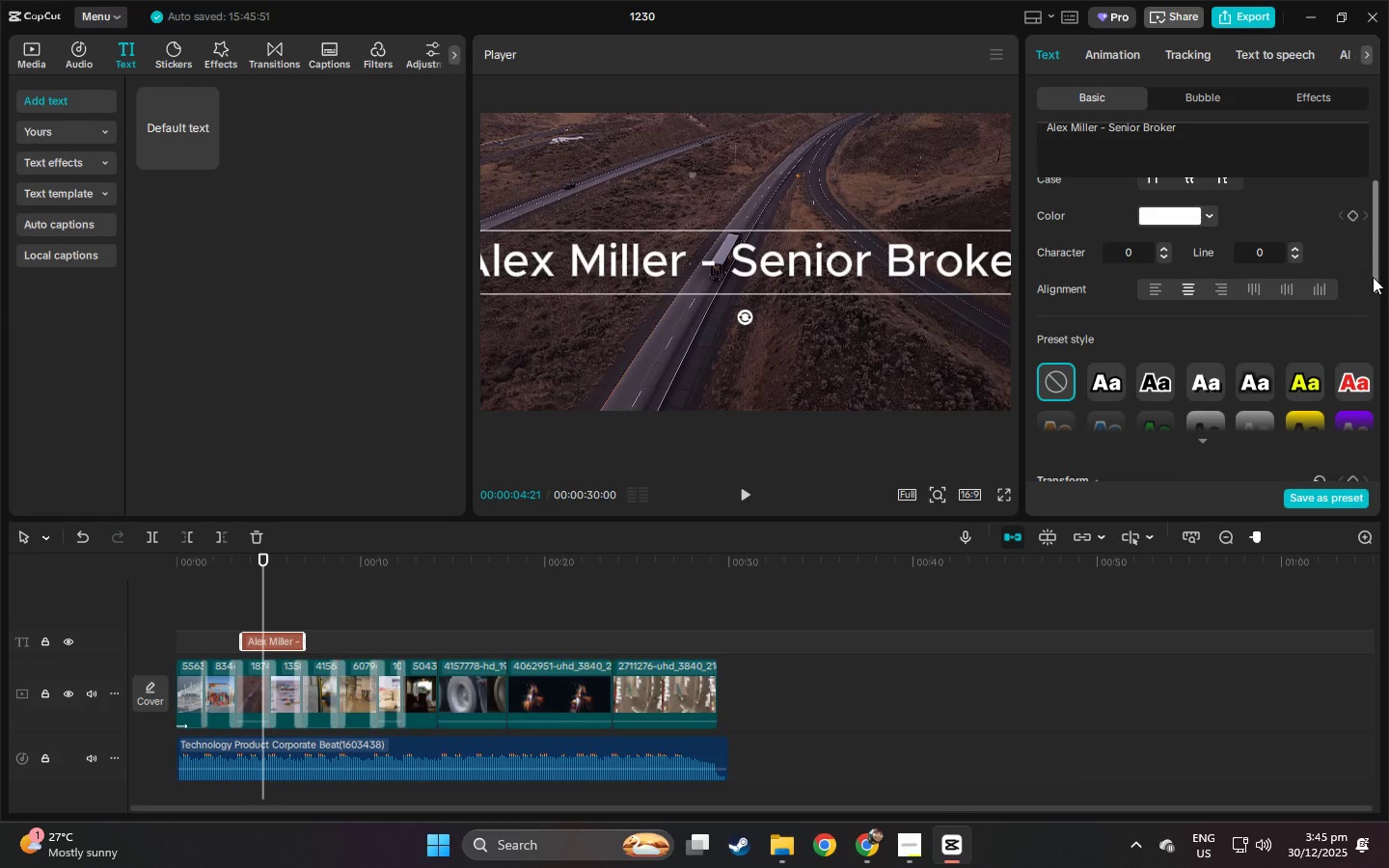 
left_click_drag(start_coordinate=[1372, 274], to_coordinate=[1372, 333])
 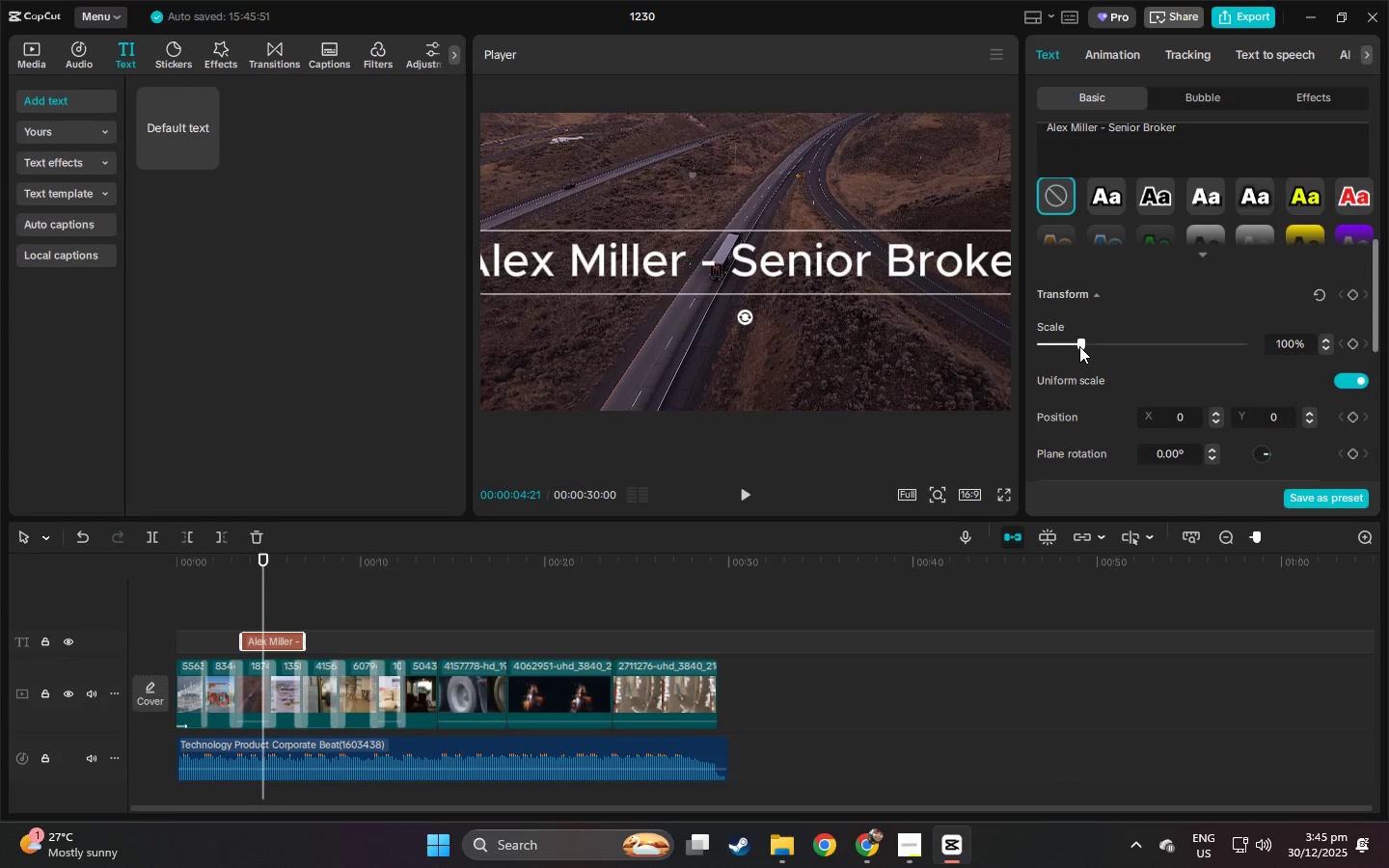 
left_click_drag(start_coordinate=[1081, 346], to_coordinate=[1073, 346])
 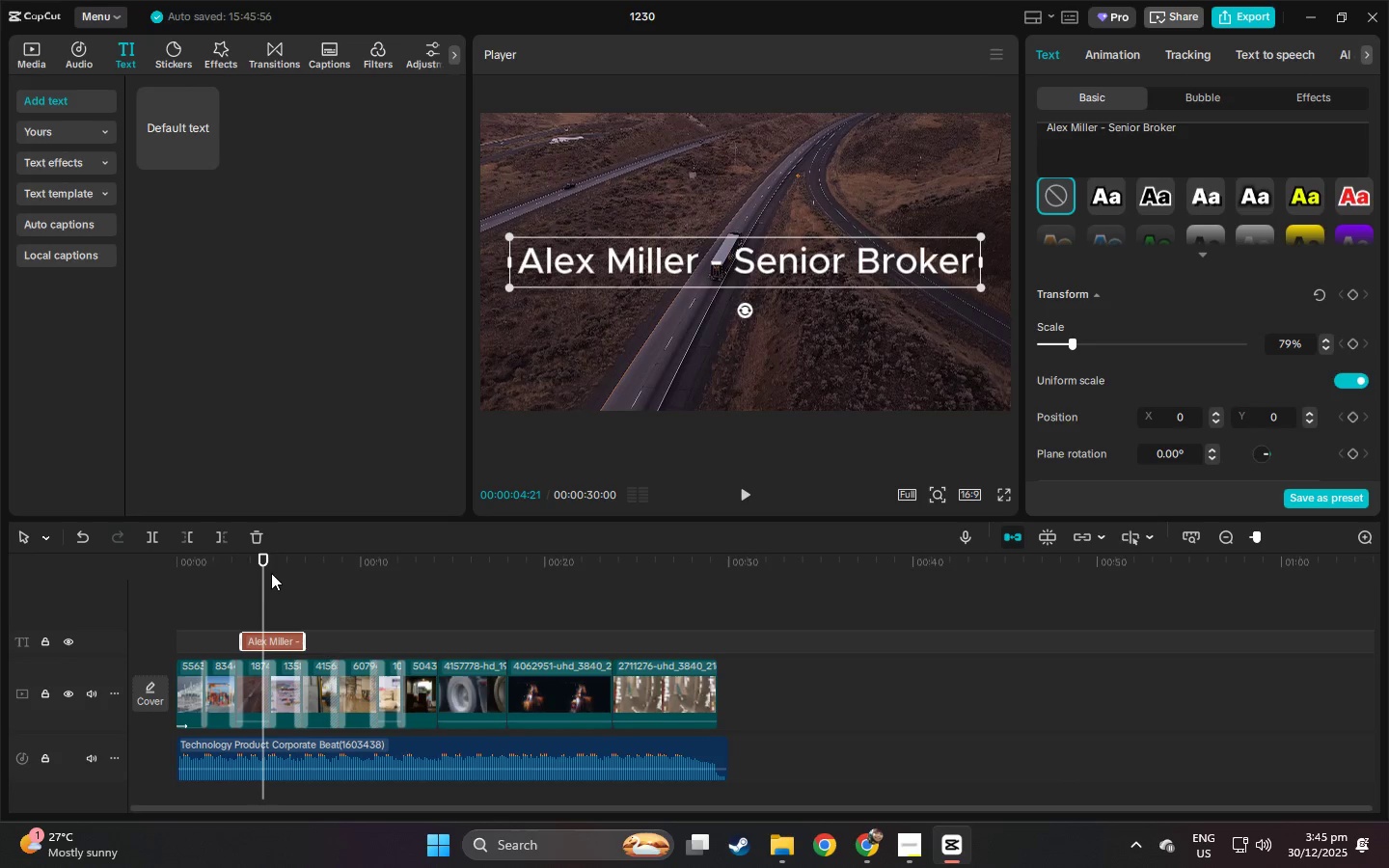 
wait(5.05)
 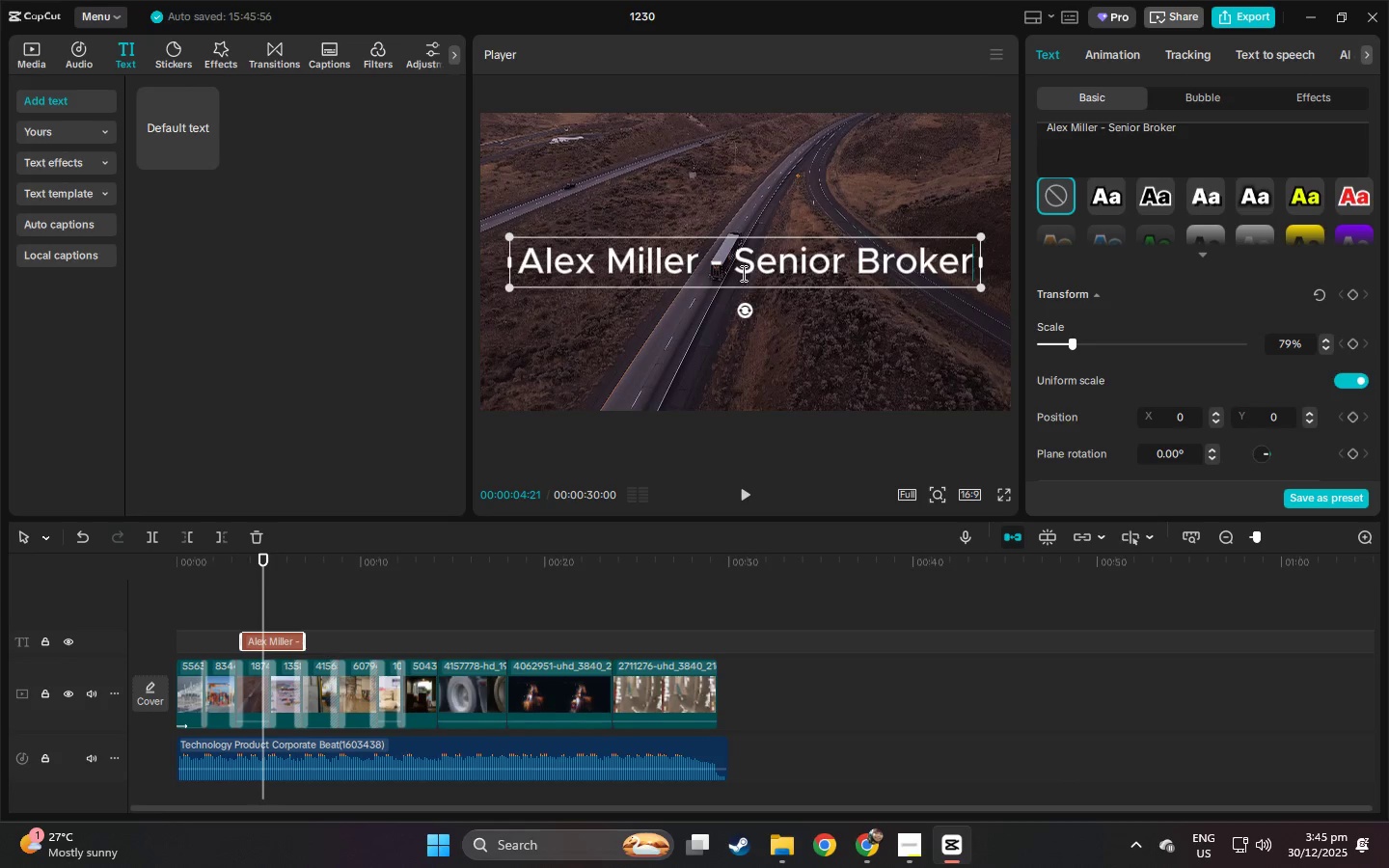 
left_click_drag(start_coordinate=[260, 564], to_coordinate=[238, 564])
 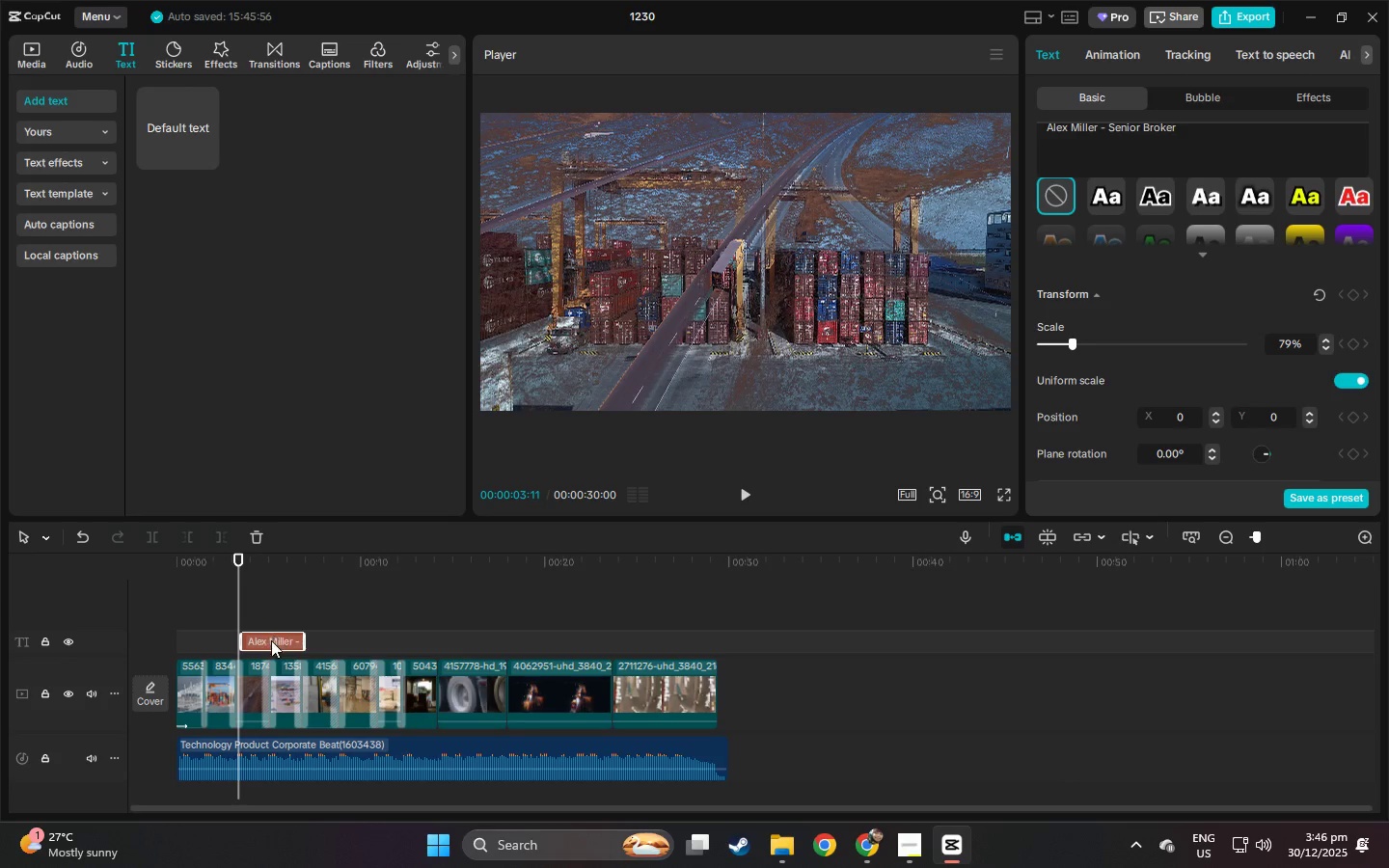 
left_click_drag(start_coordinate=[271, 640], to_coordinate=[286, 643])
 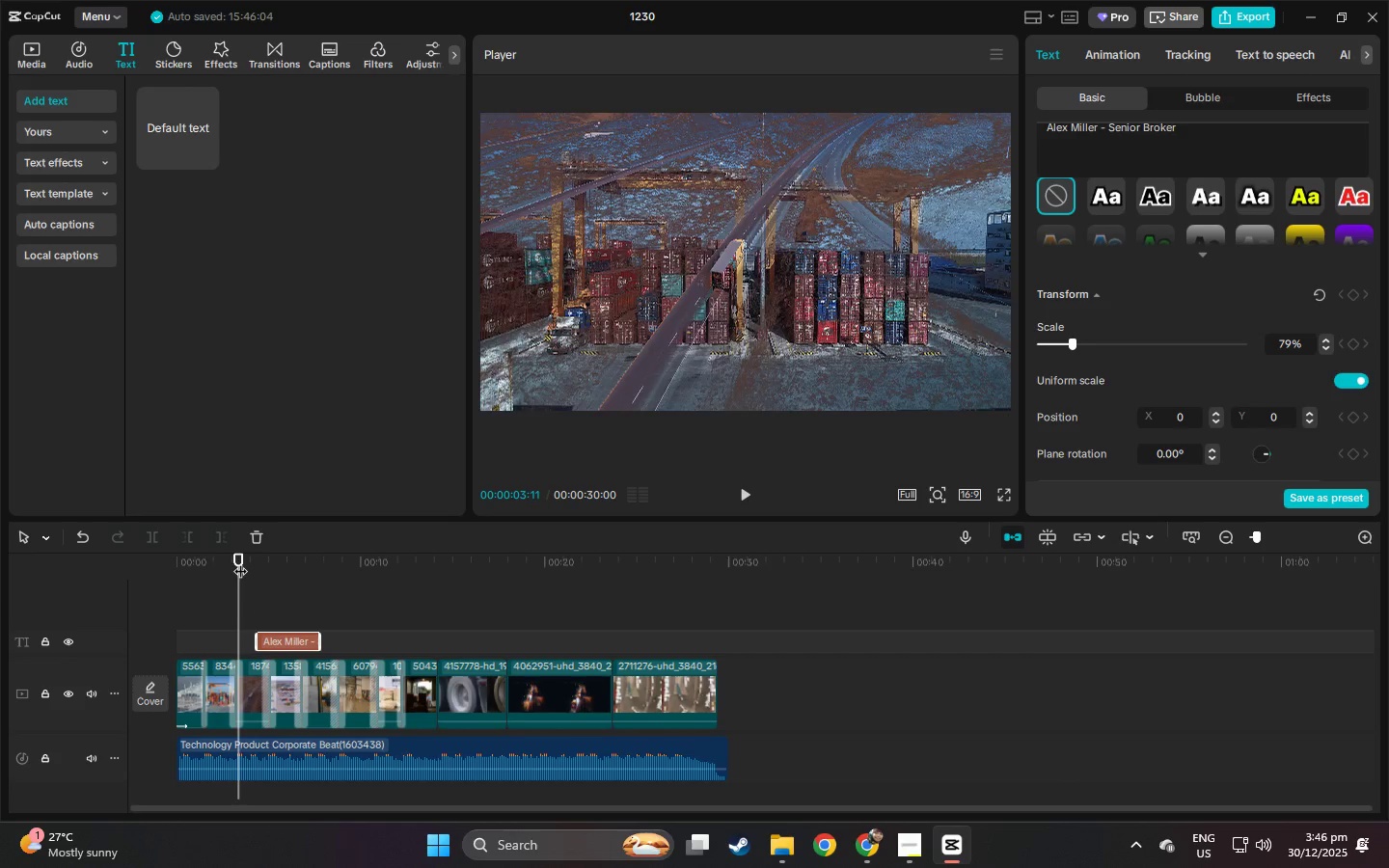 
left_click_drag(start_coordinate=[240, 561], to_coordinate=[246, 561])
 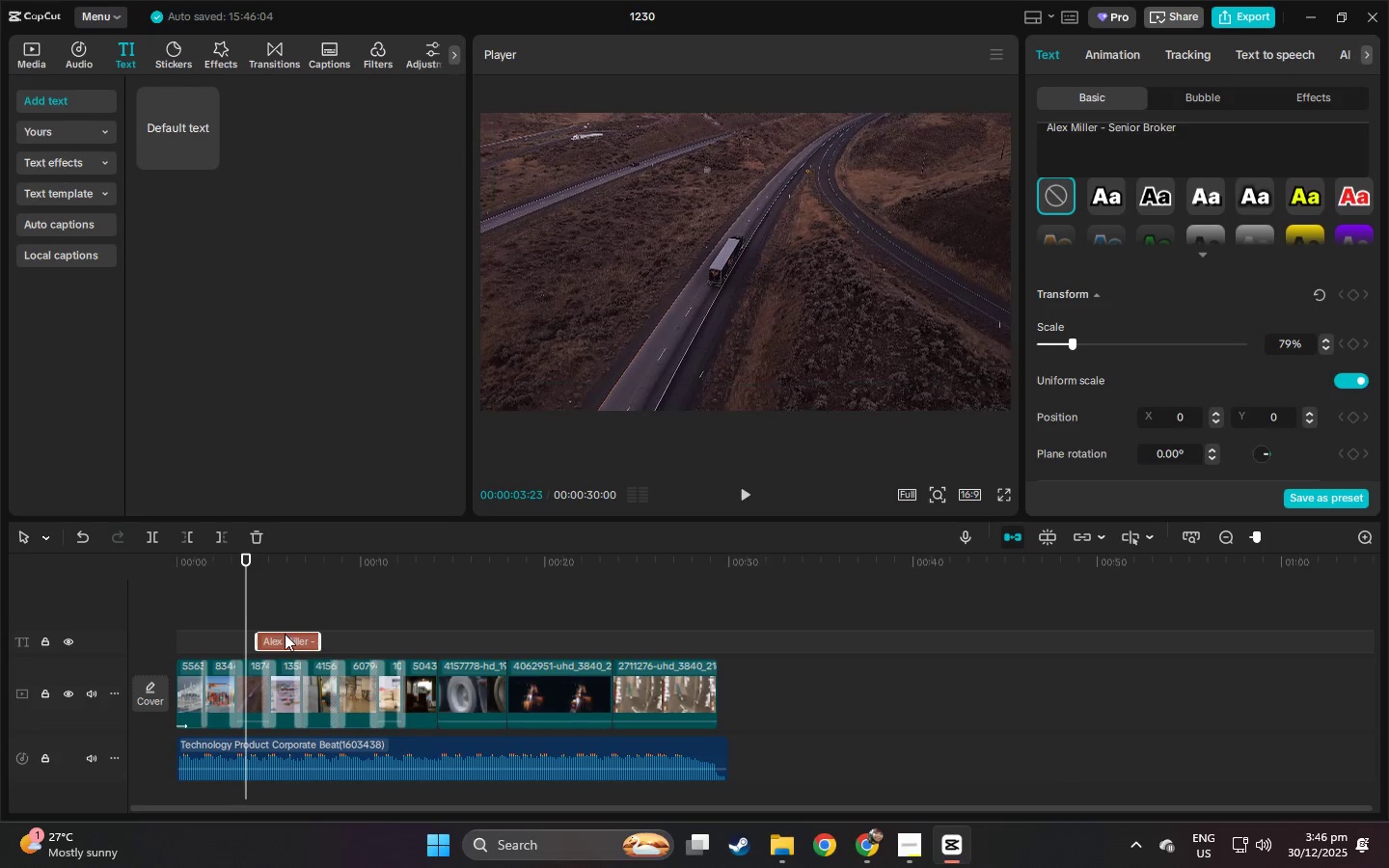 
left_click_drag(start_coordinate=[285, 634], to_coordinate=[276, 637])
 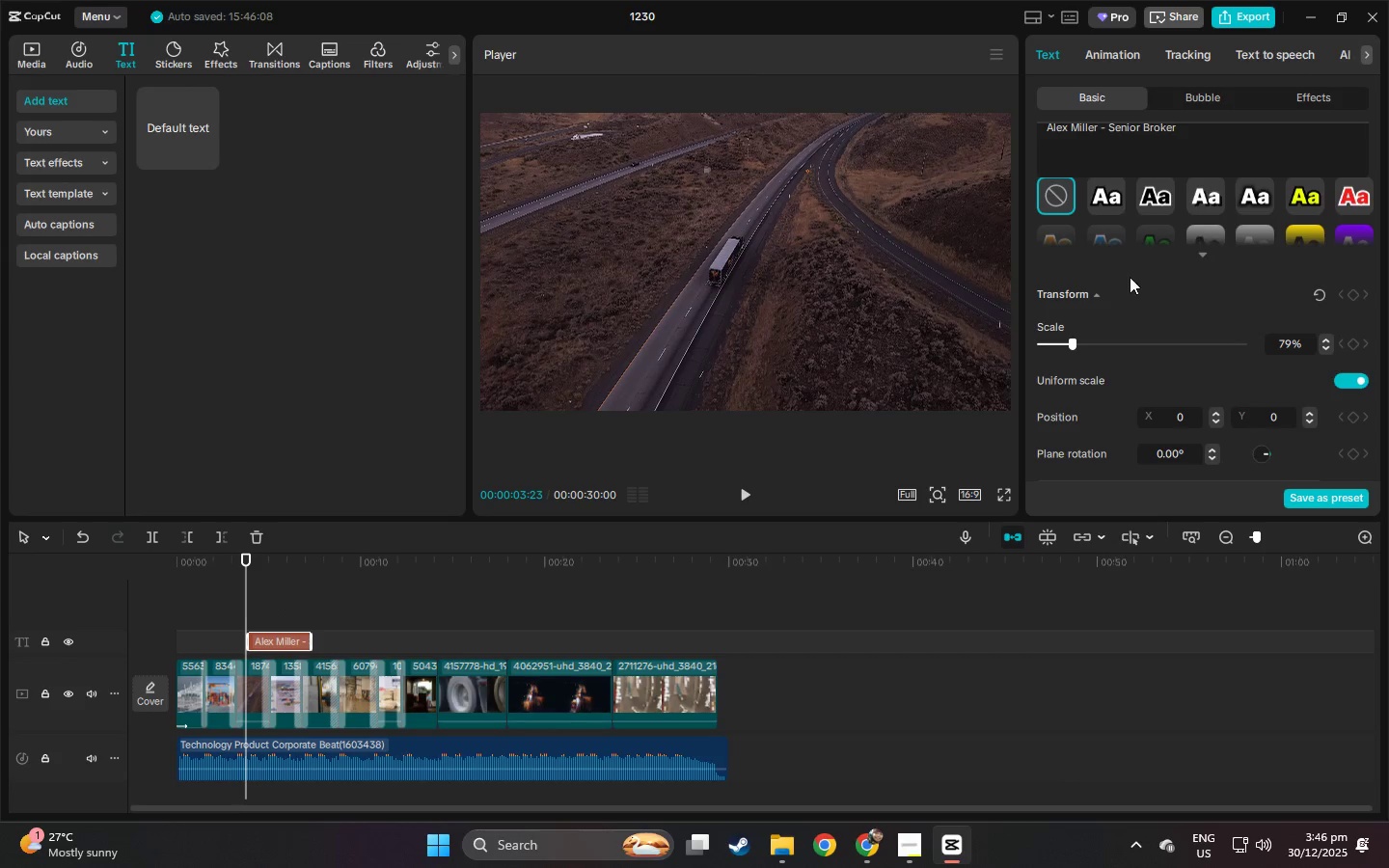 
scroll: coordinate [1165, 337], scroll_direction: down, amount: 20.0
 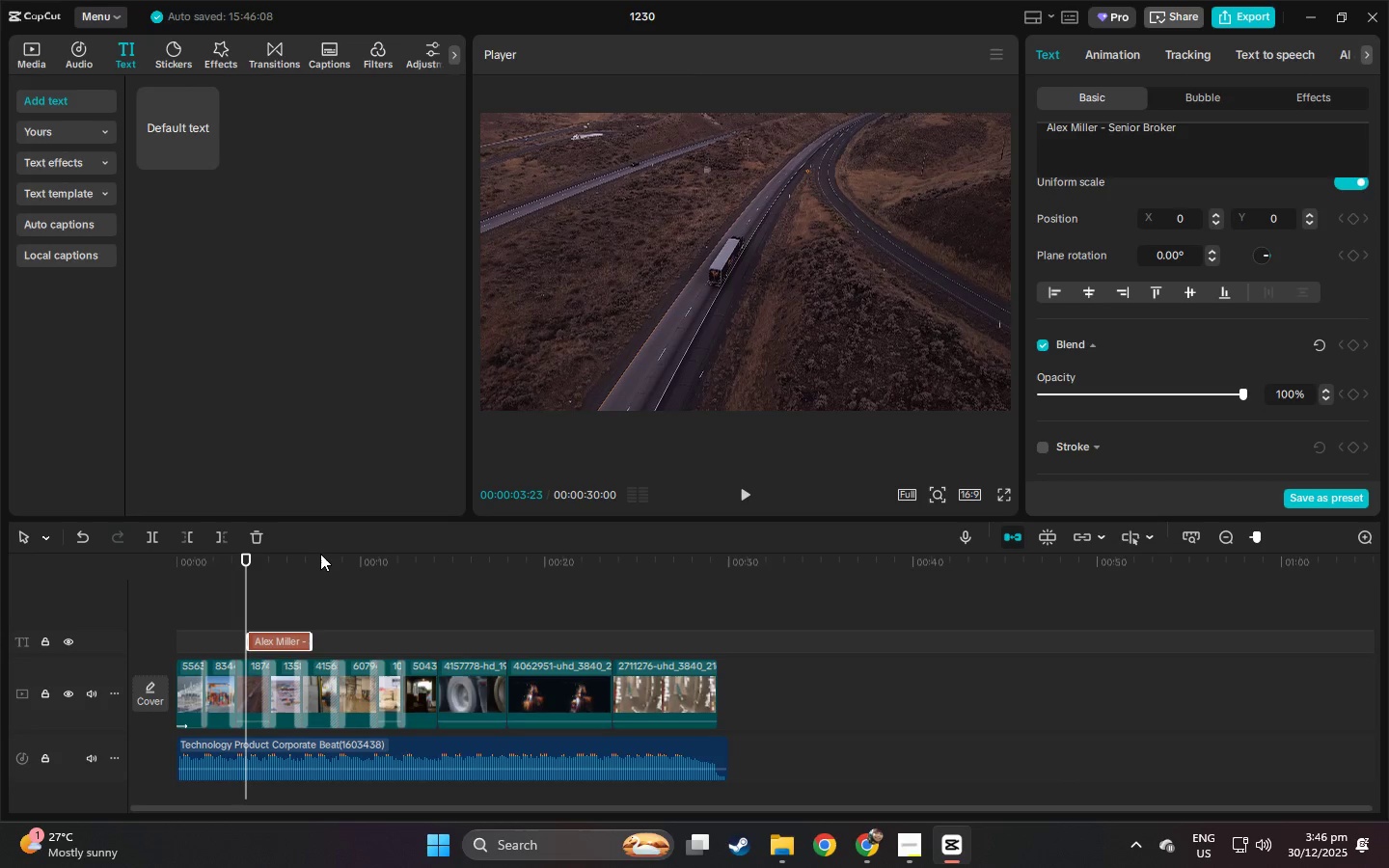 
wait(19.02)
 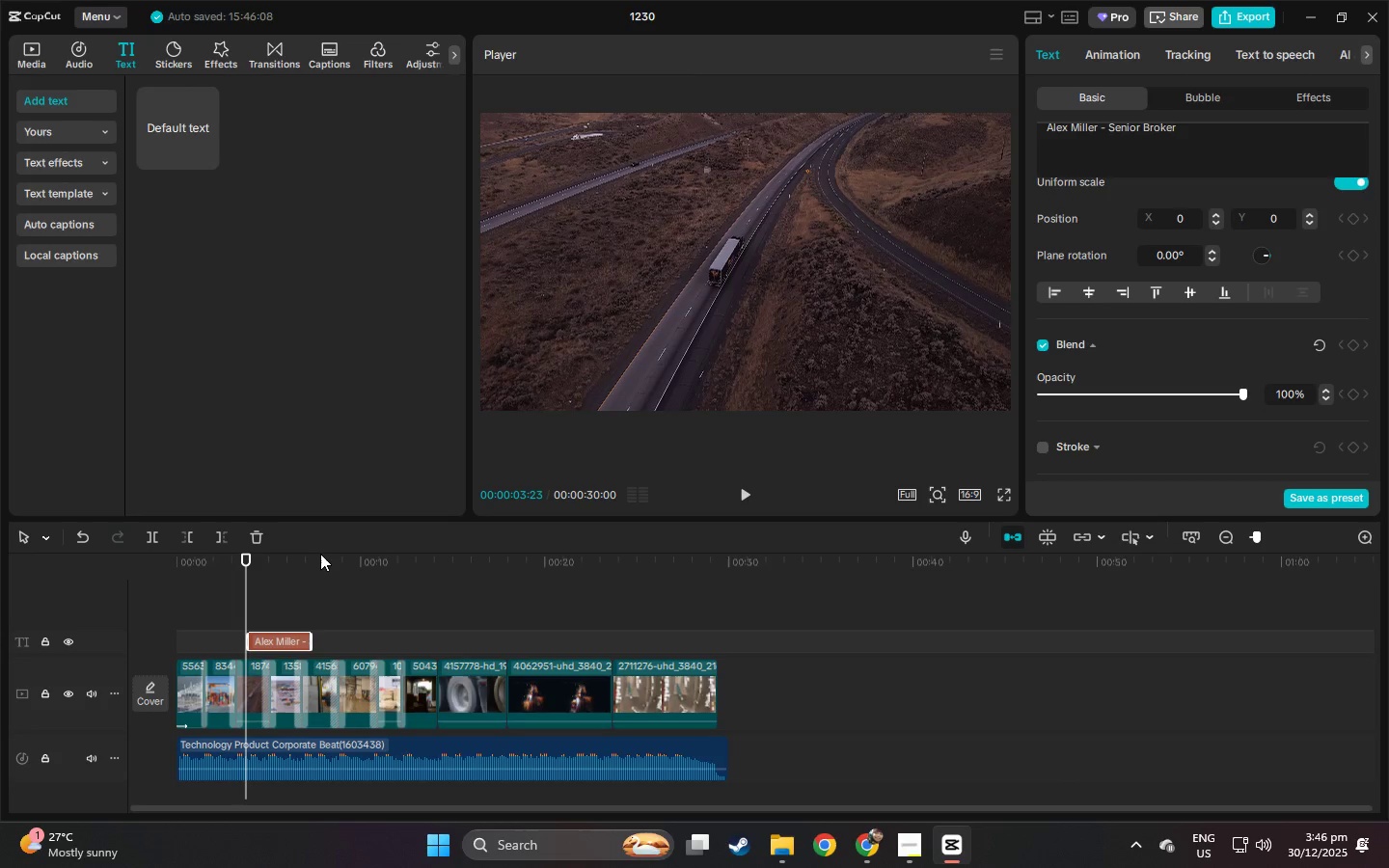 
left_click_drag(start_coordinate=[276, 643], to_coordinate=[267, 646])
 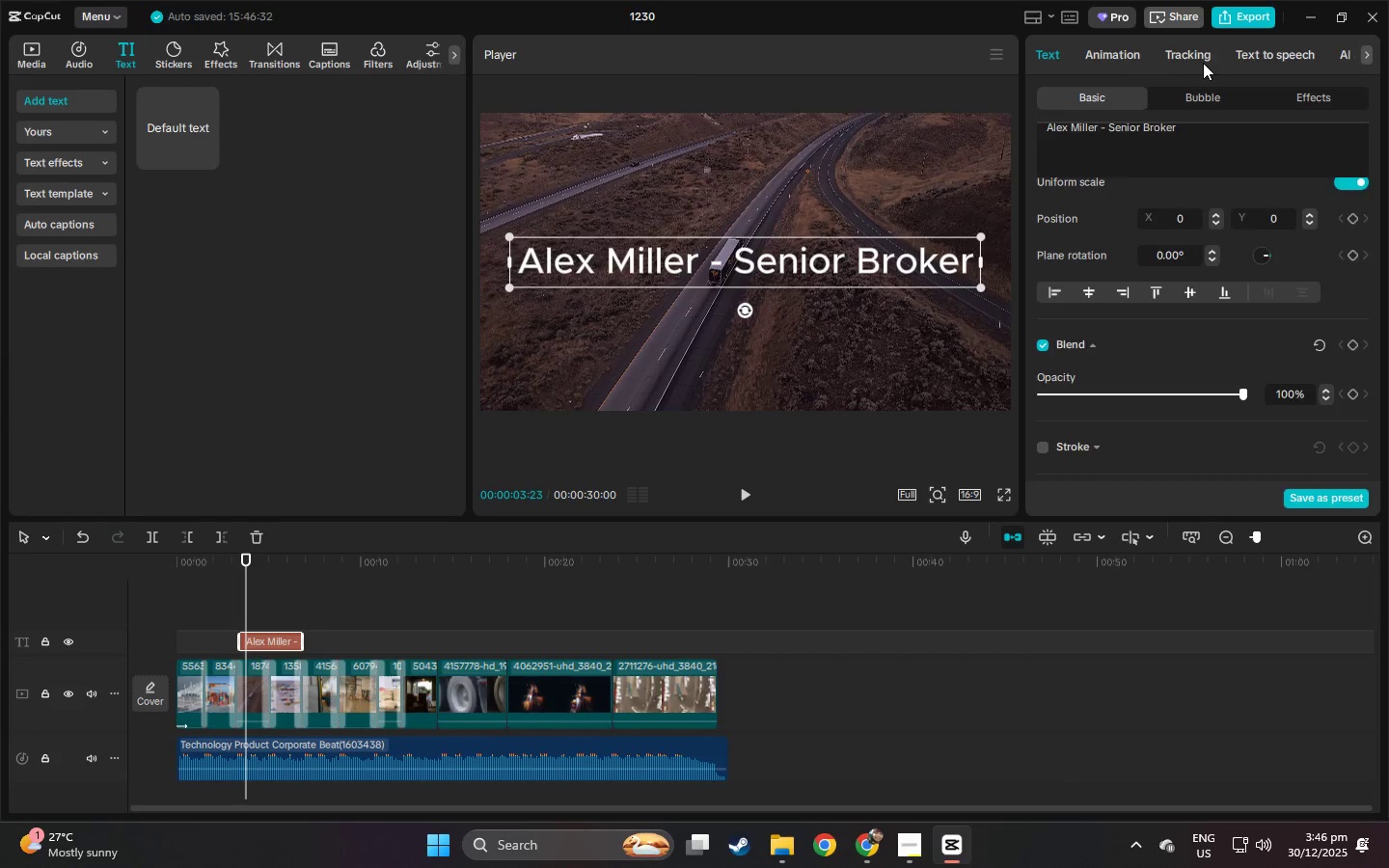 
double_click([1153, 60])
 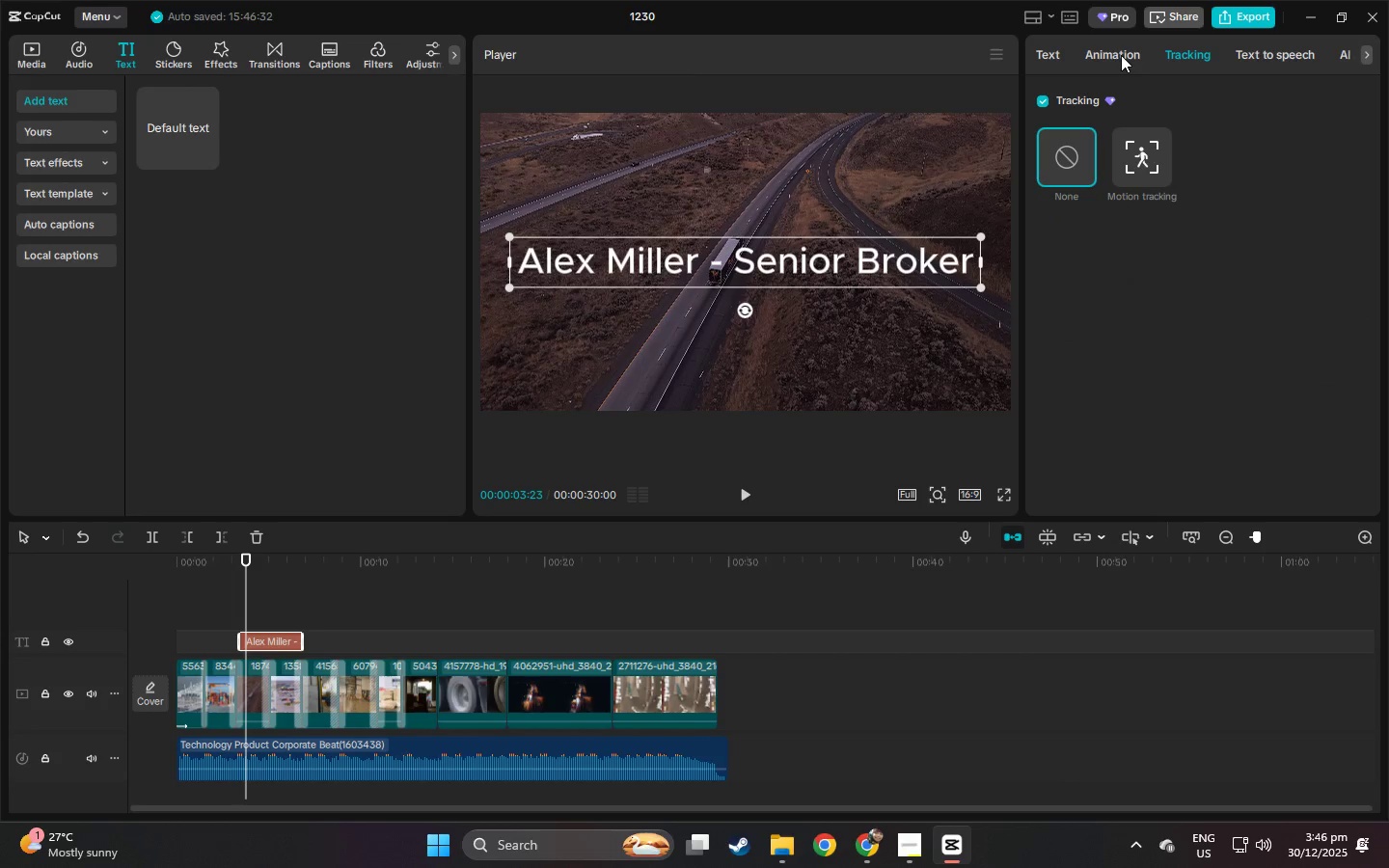 
triple_click([1115, 53])
 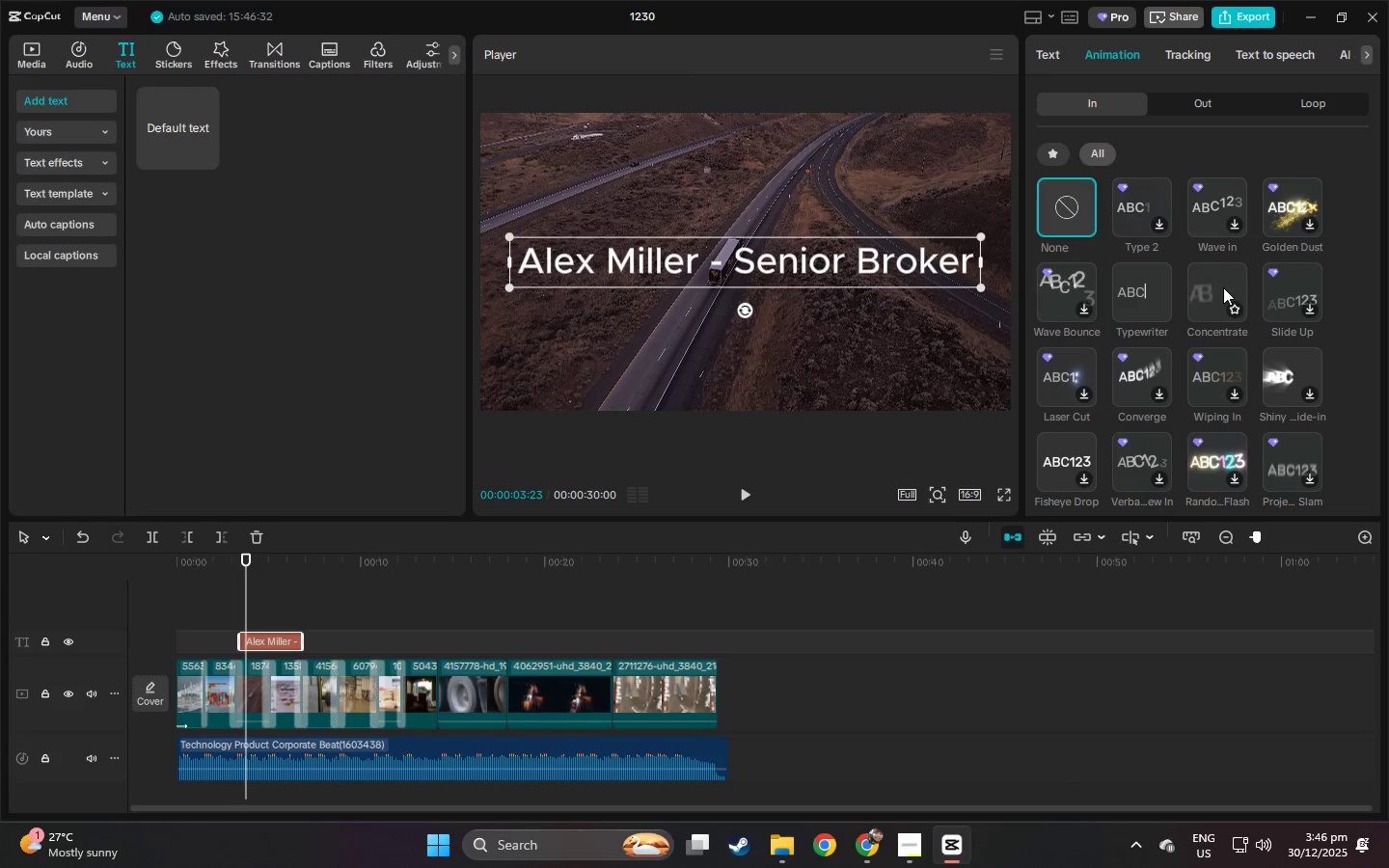 
wait(10.17)
 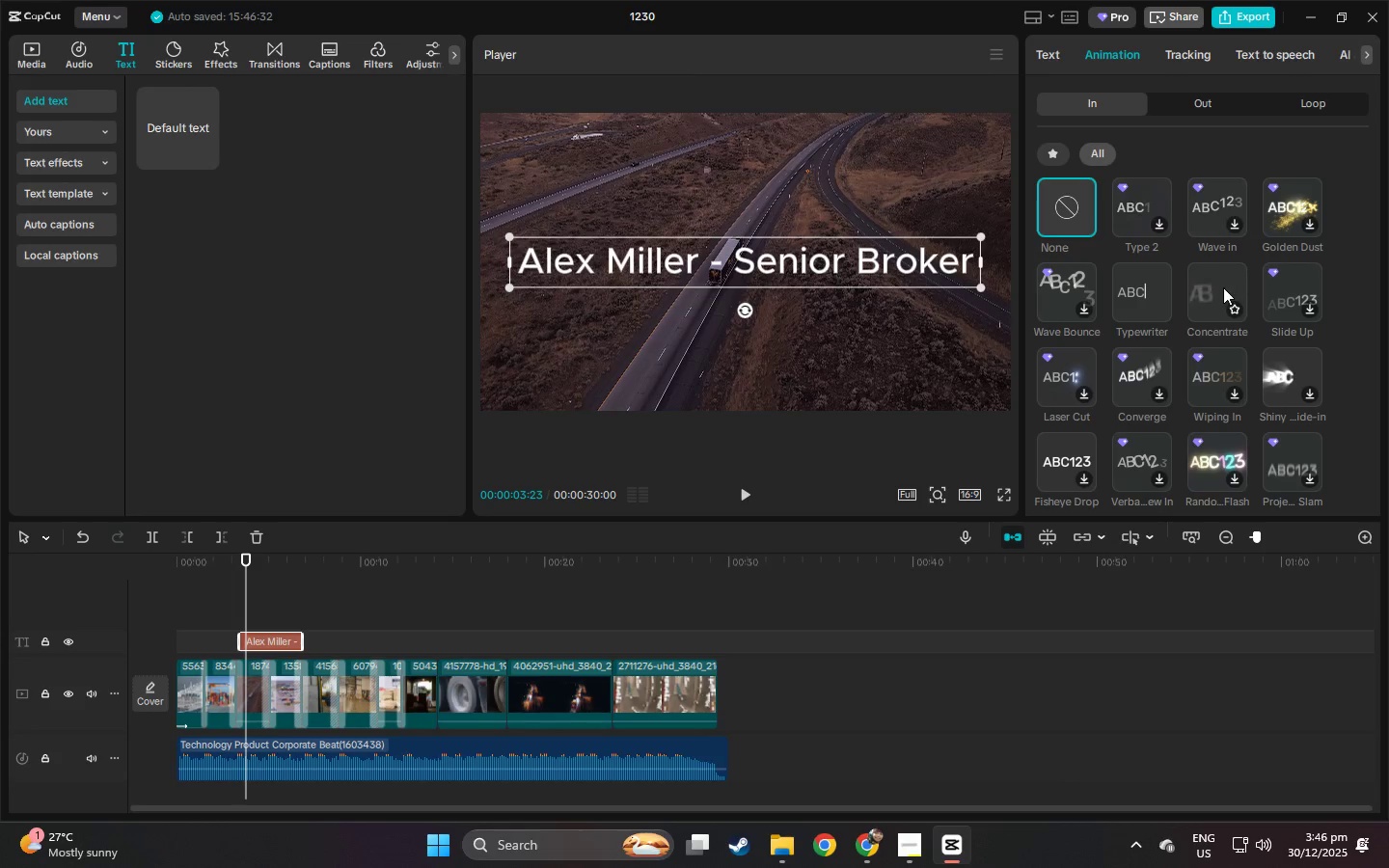 
scroll: coordinate [1201, 432], scroll_direction: down, amount: 2.0
 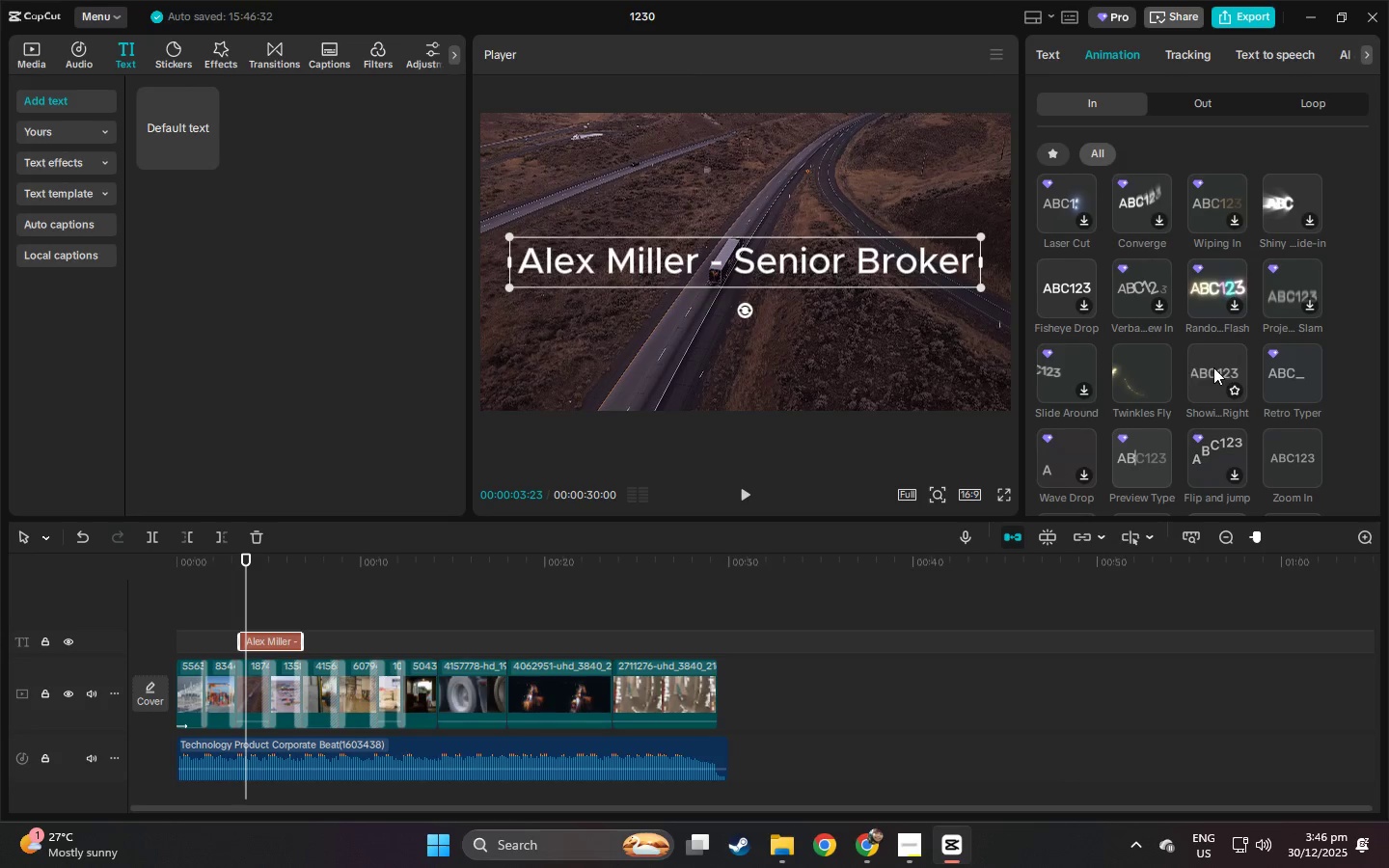 
left_click([1213, 367])
 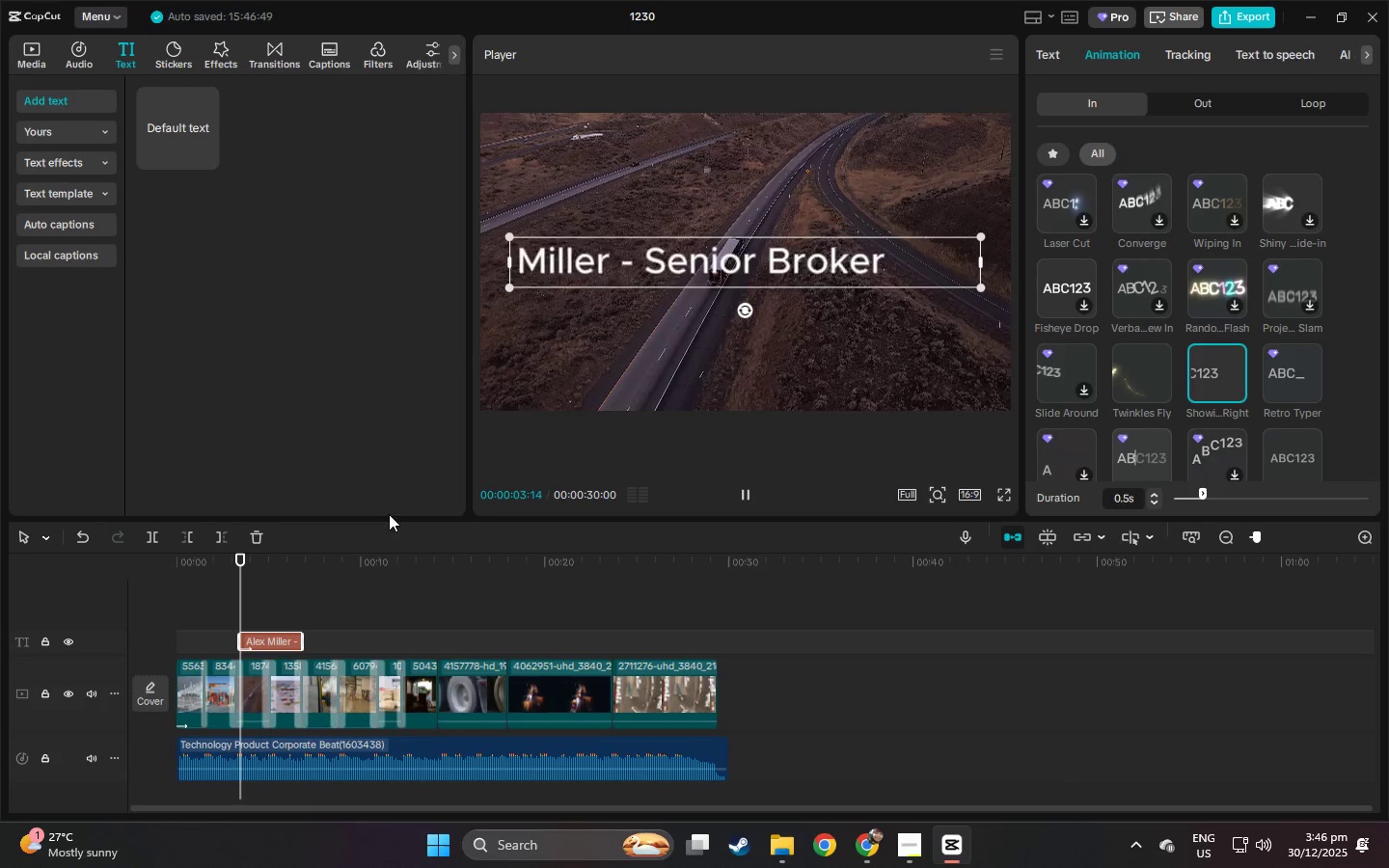 
key(Space)
 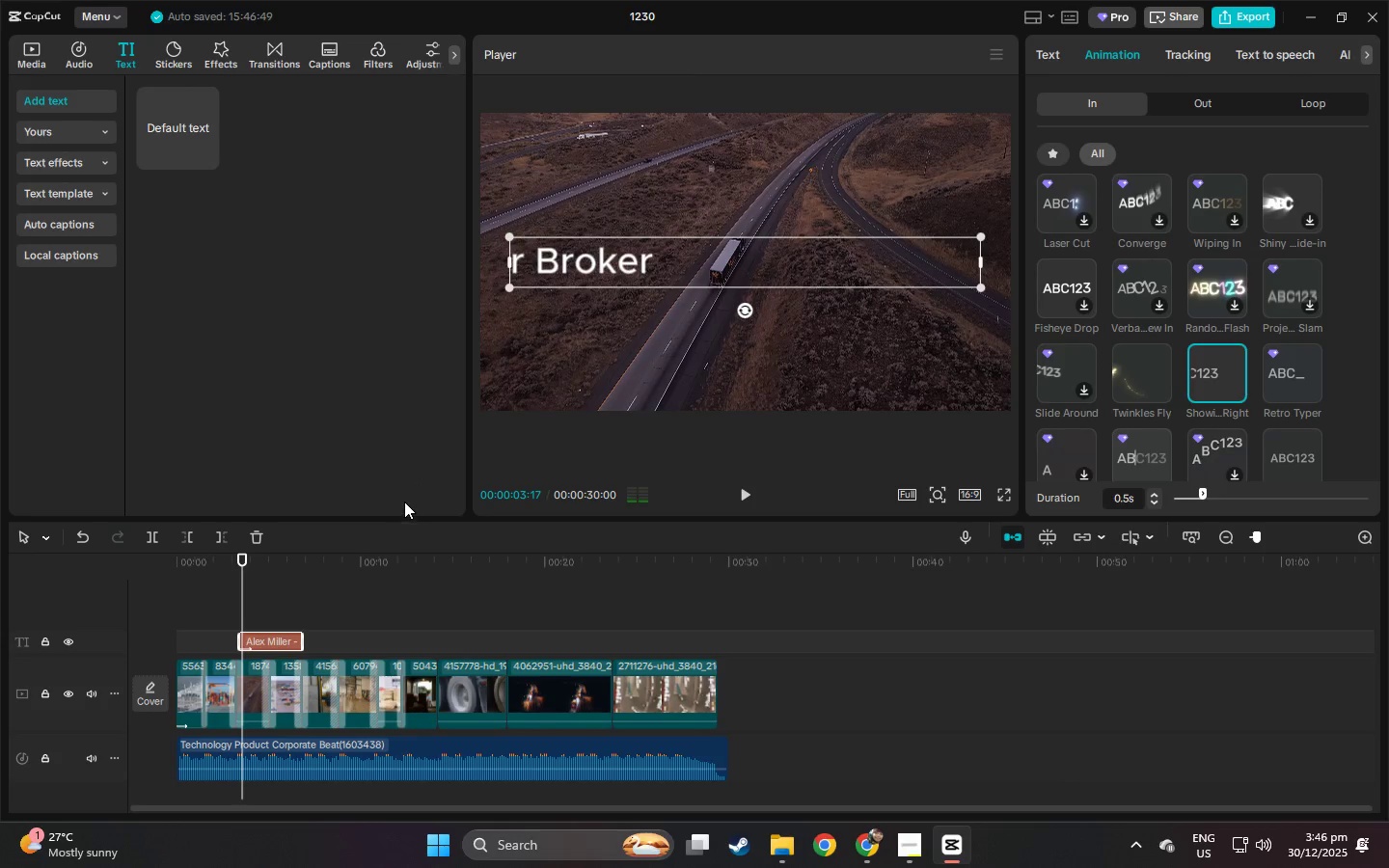 
key(Space)
 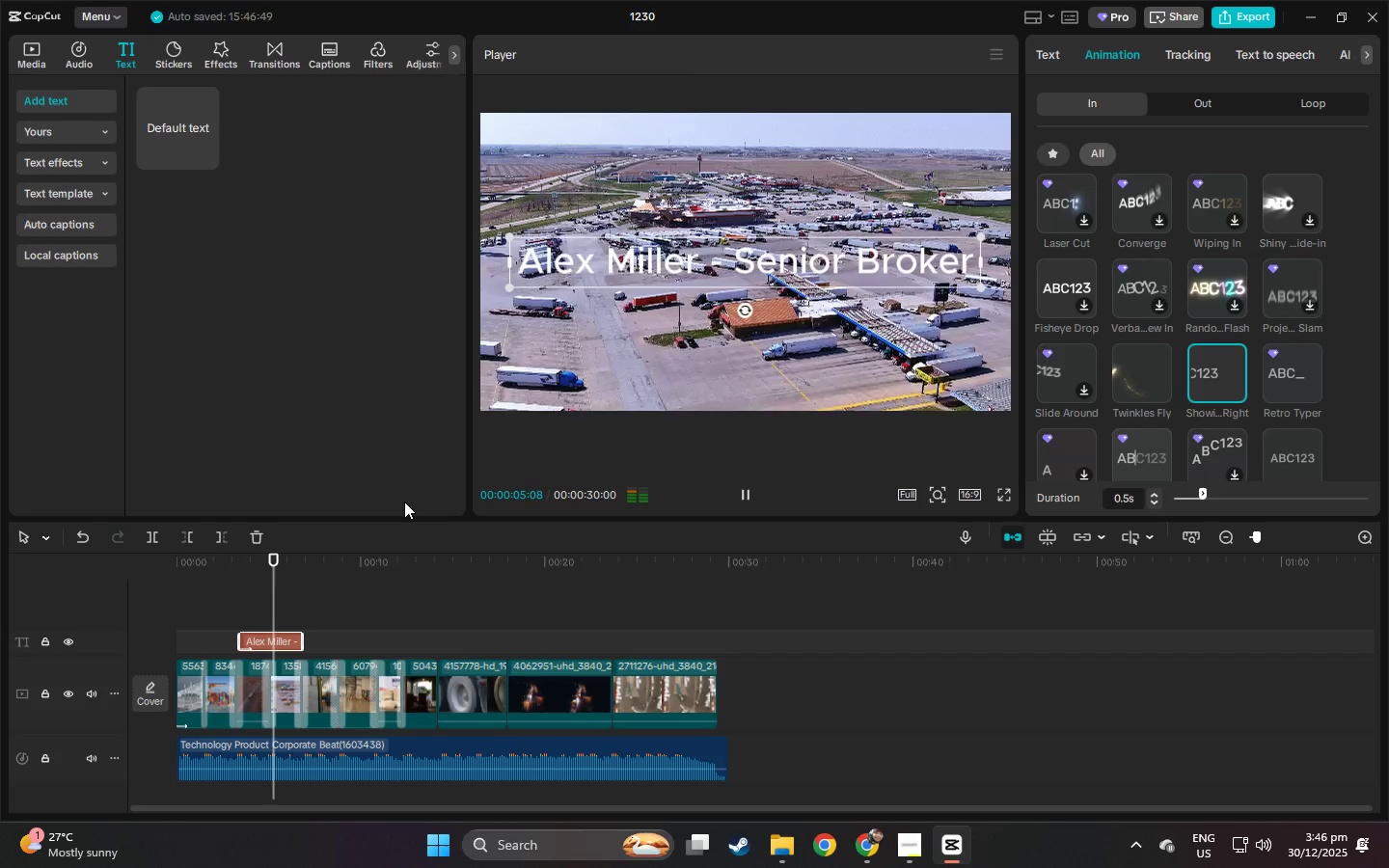 
key(Space)
 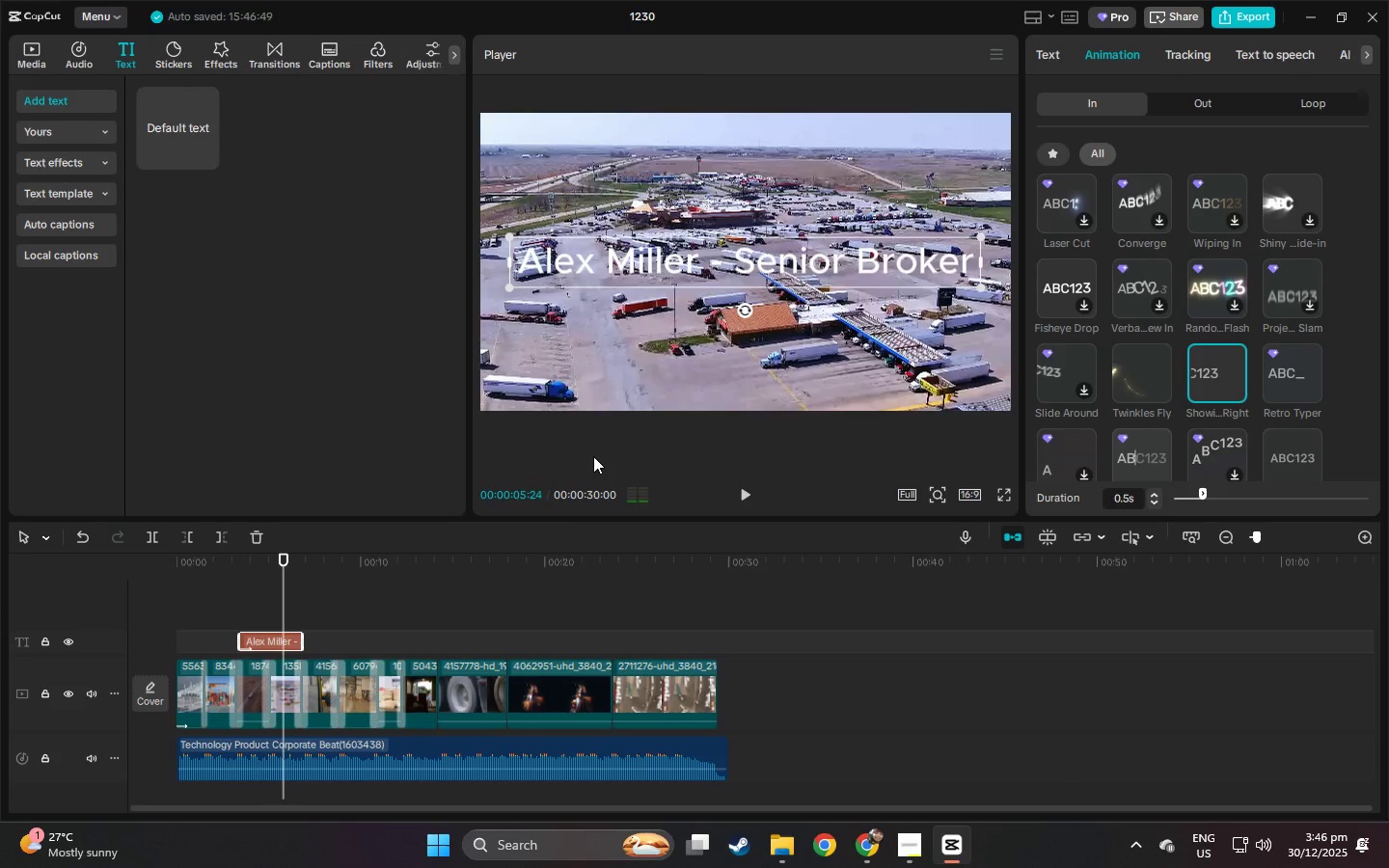 
key(Space)
 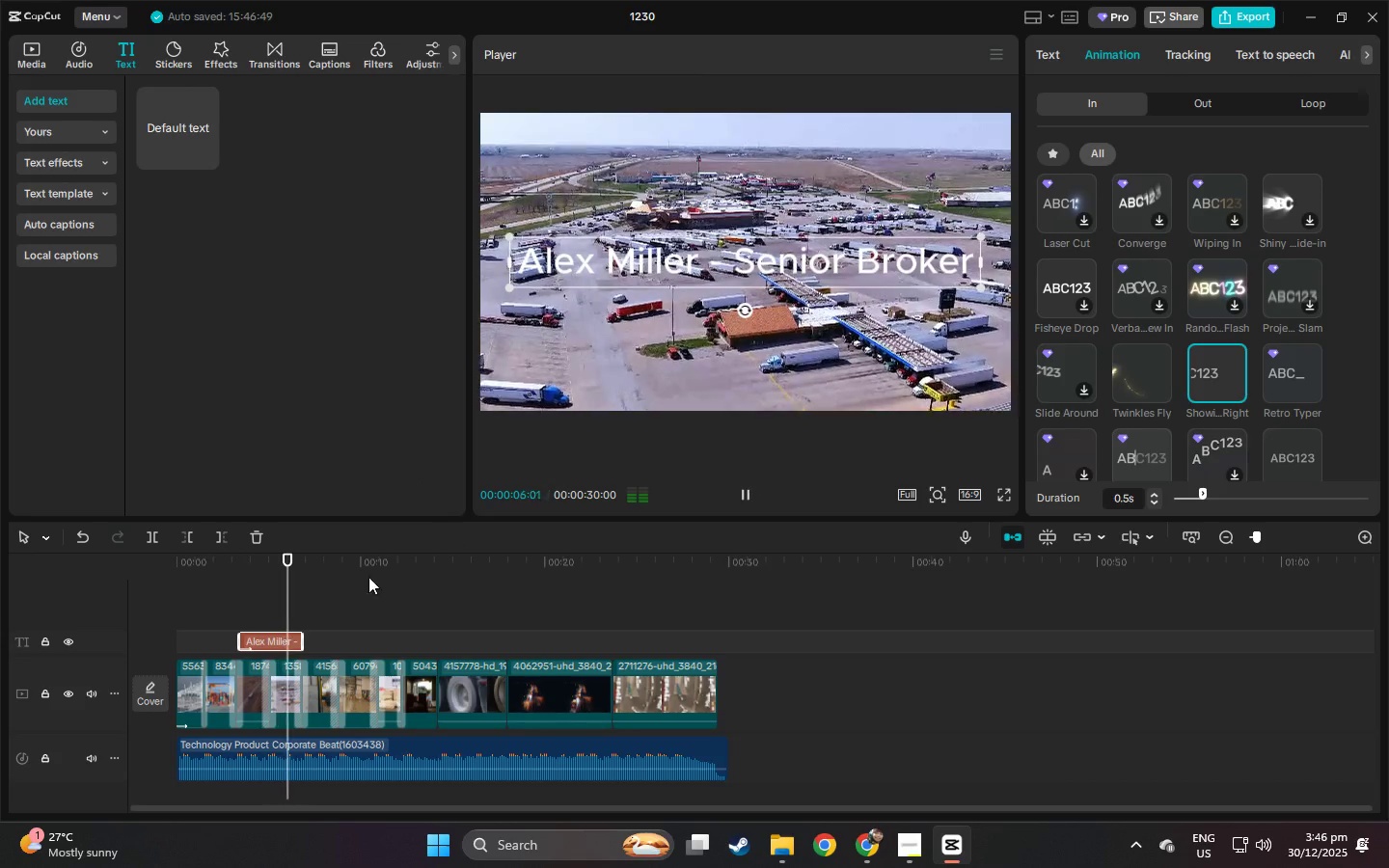 
key(Space)
 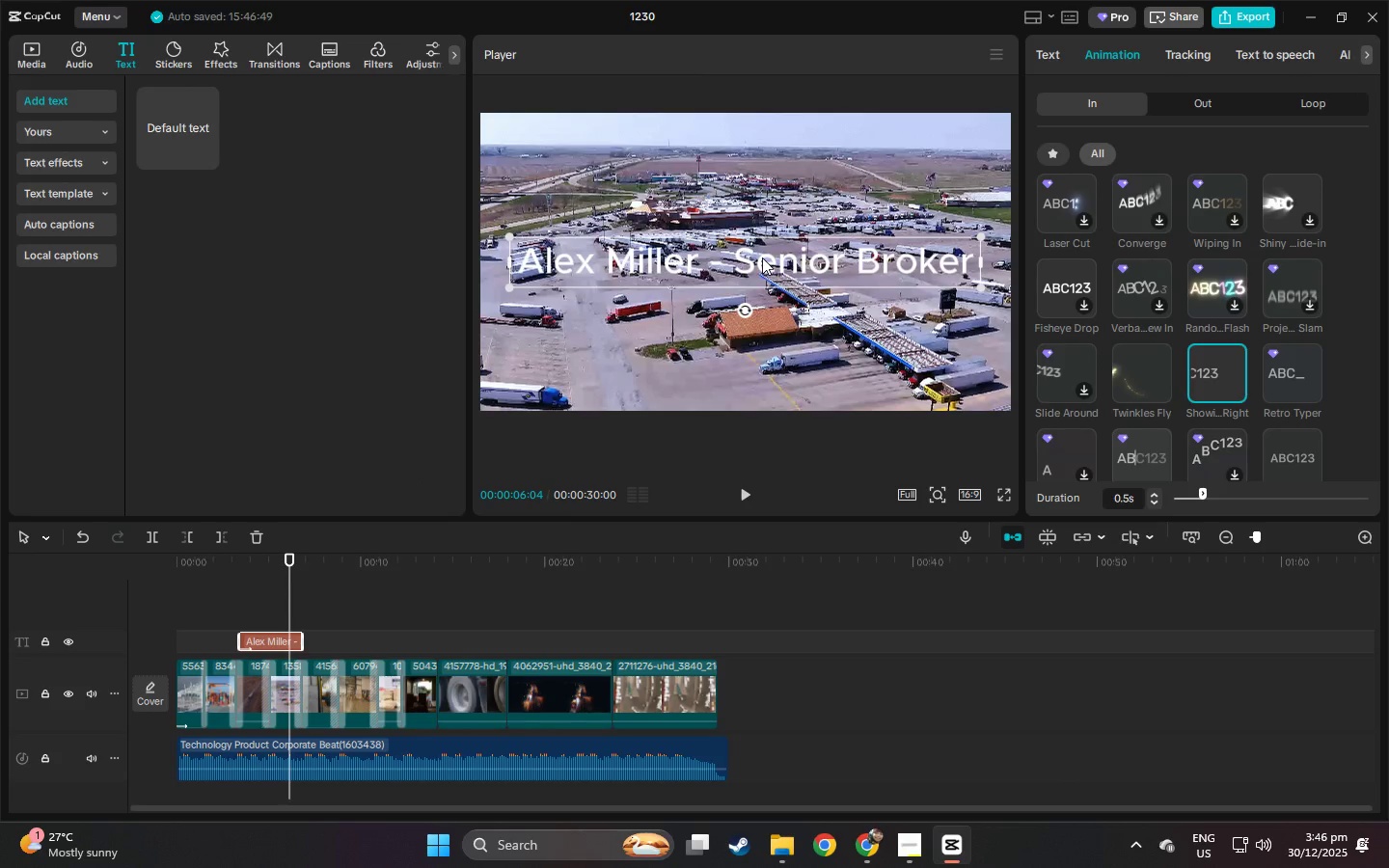 
double_click([762, 258])
 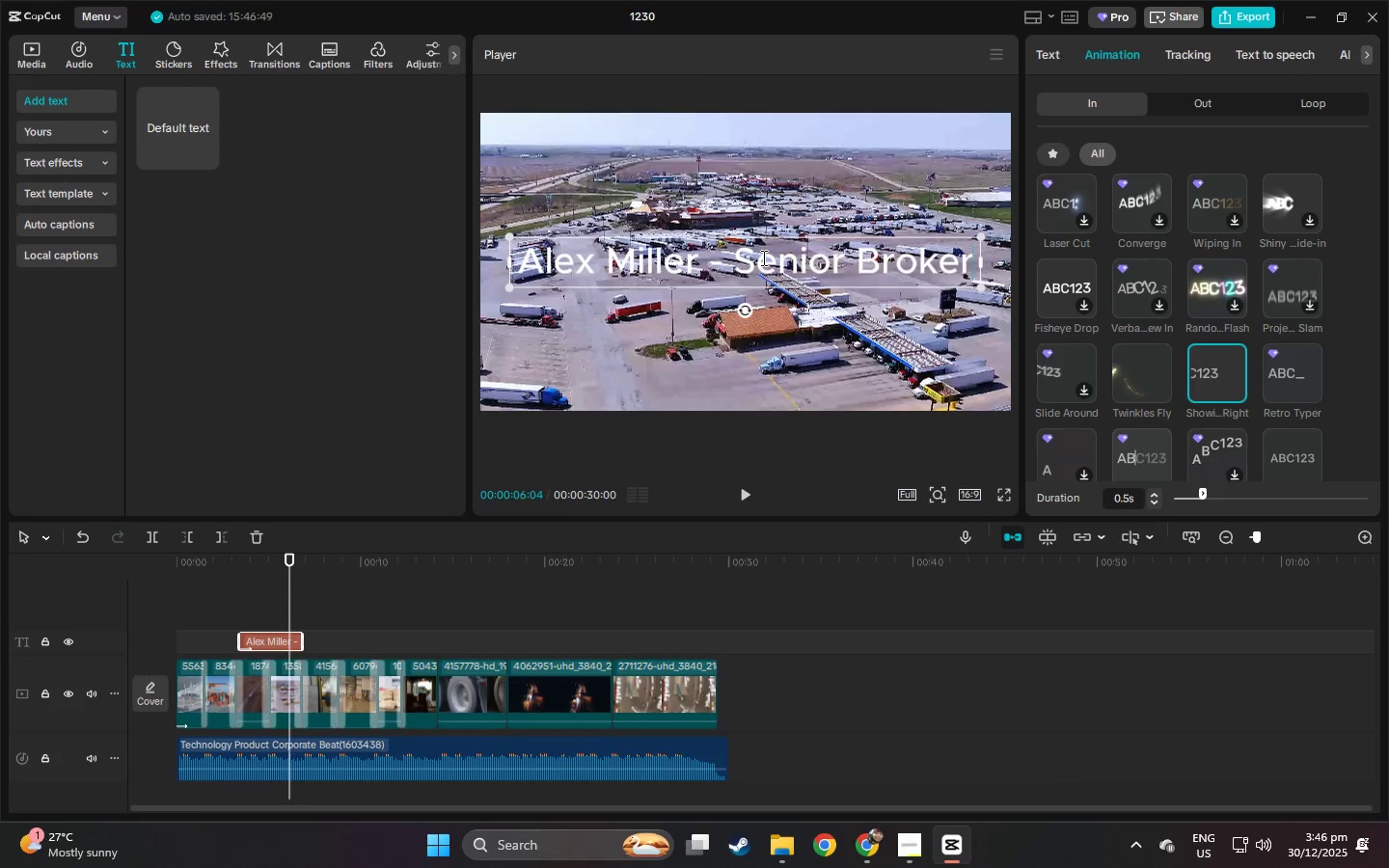 
triple_click([762, 258])
 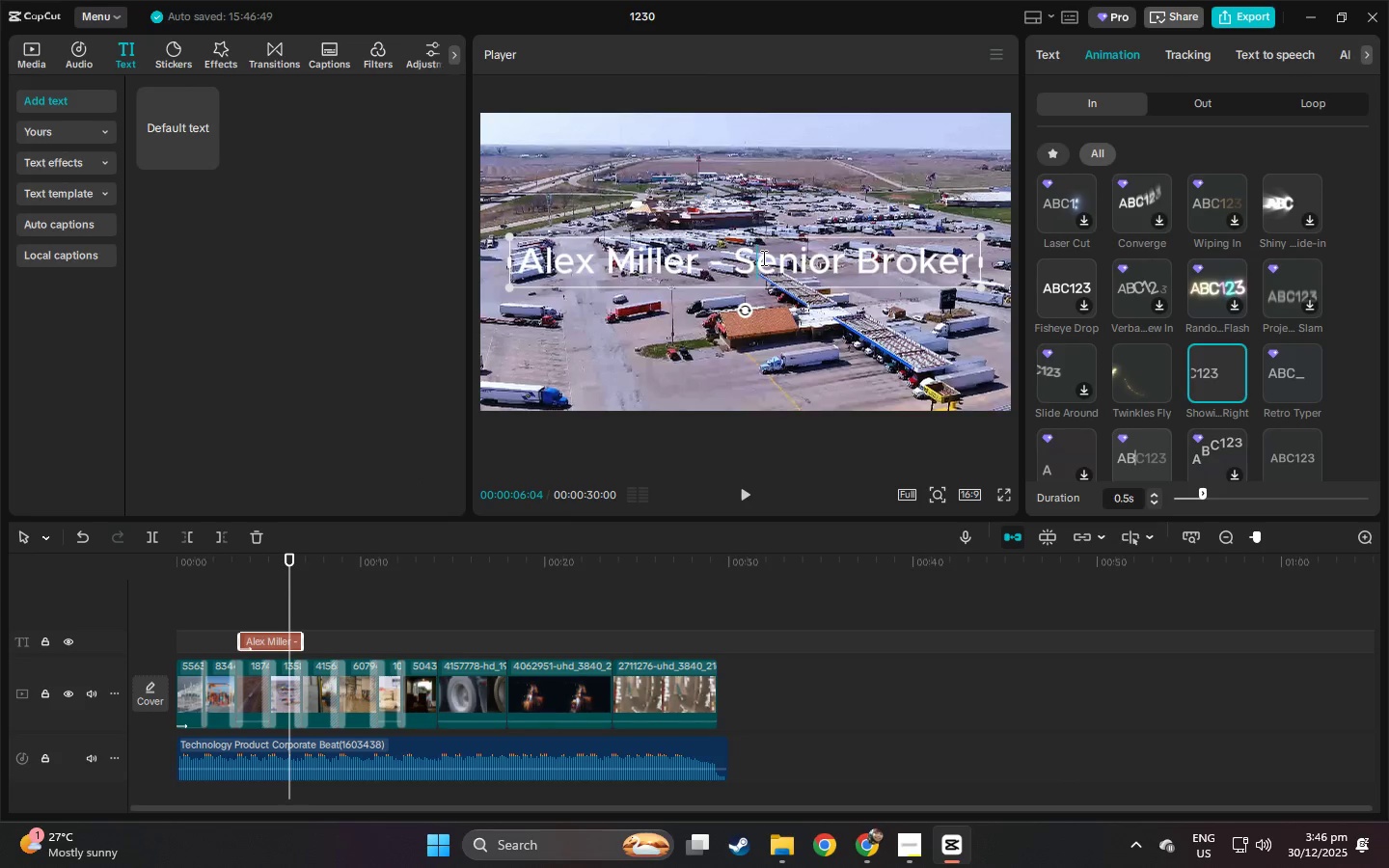 
triple_click([762, 258])
 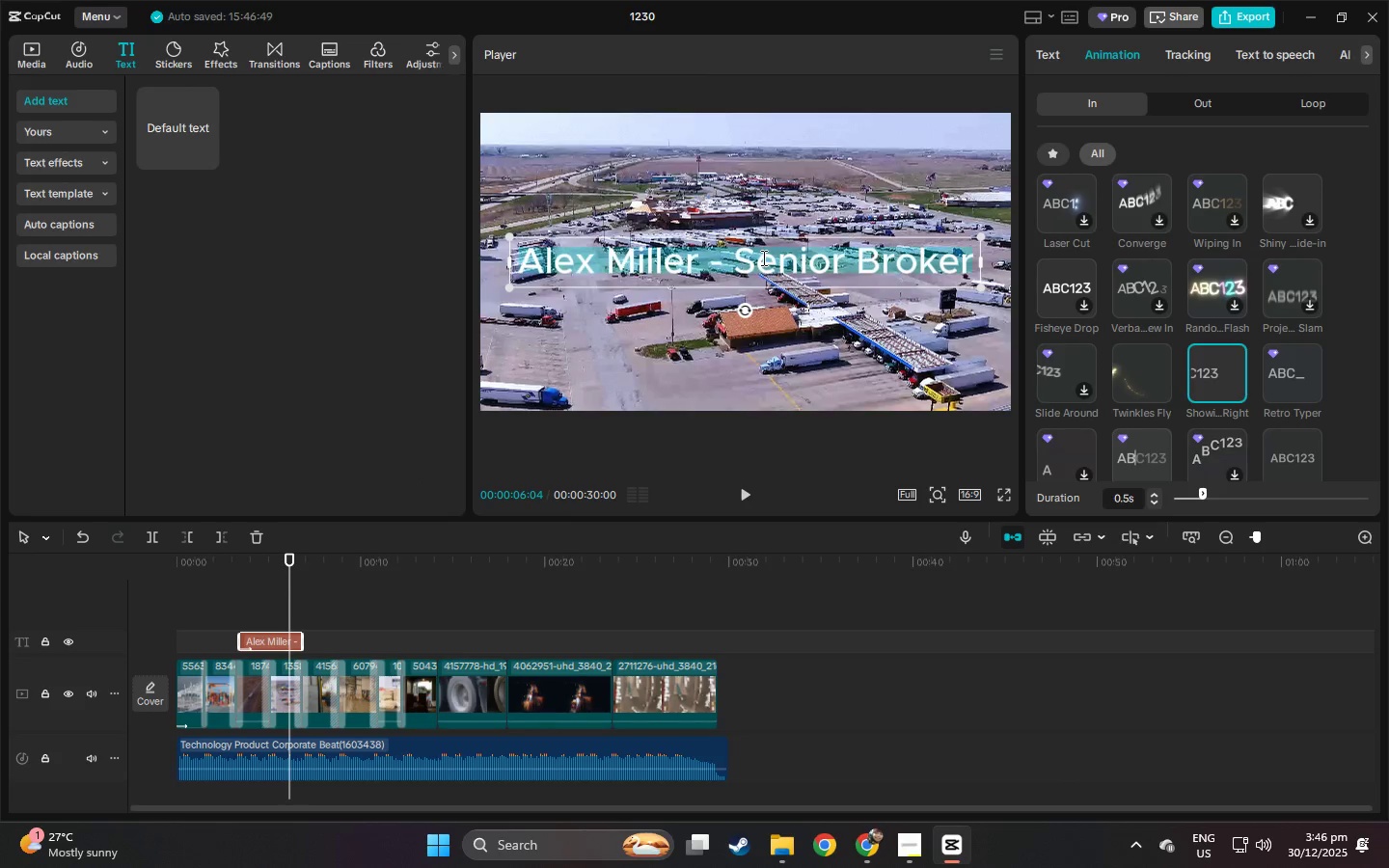 
triple_click([762, 258])
 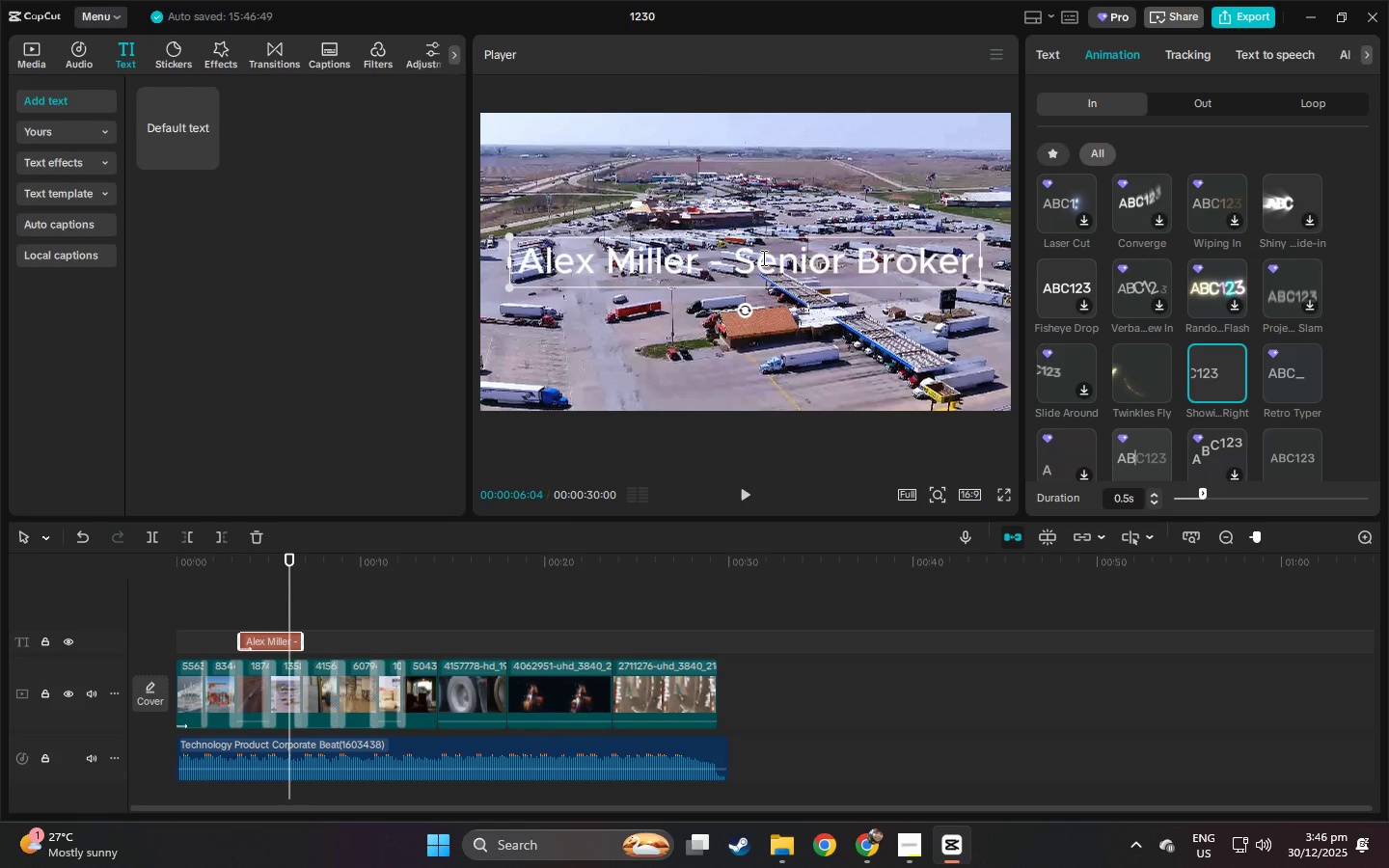 
triple_click([762, 258])
 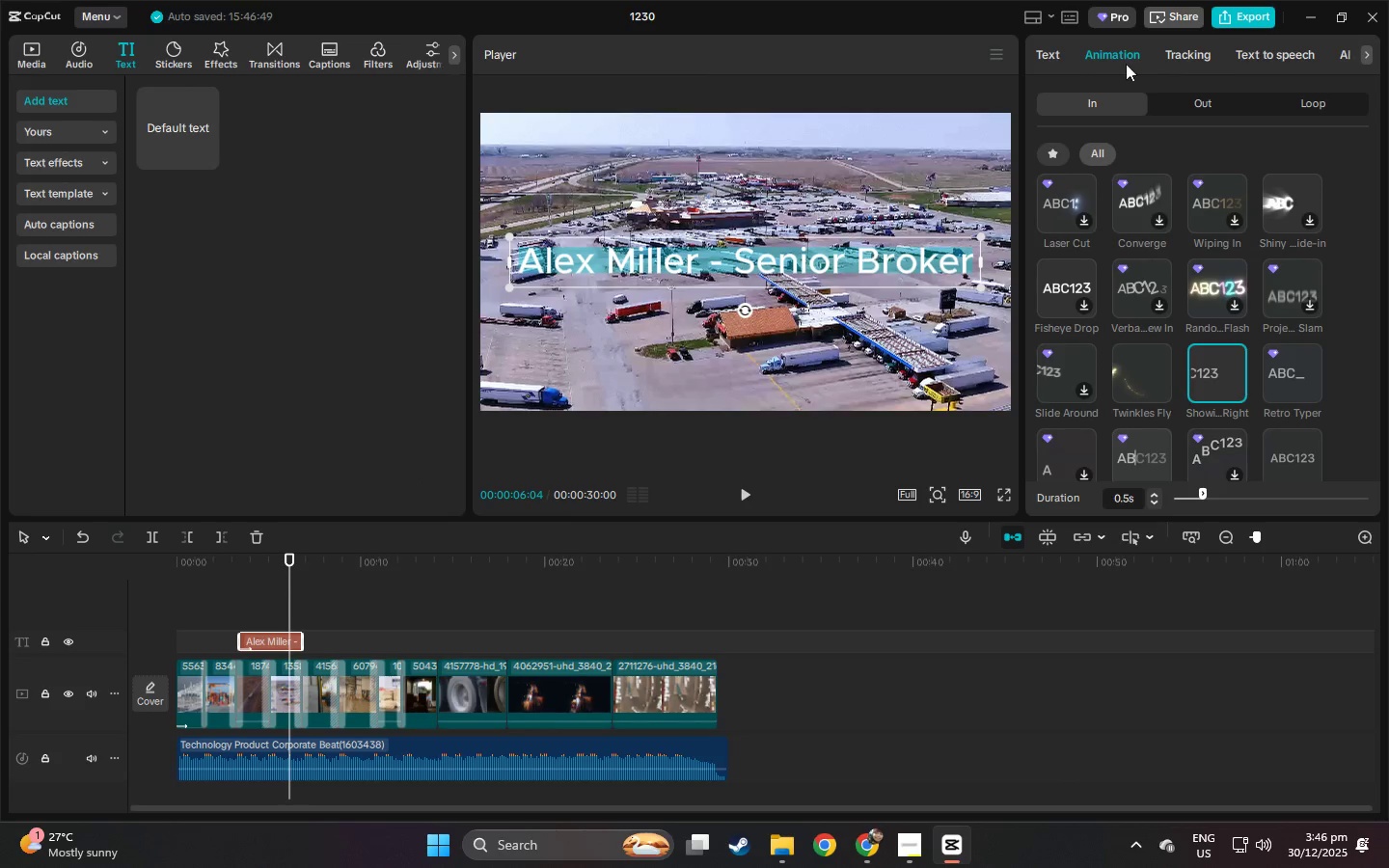 
left_click([1066, 53])
 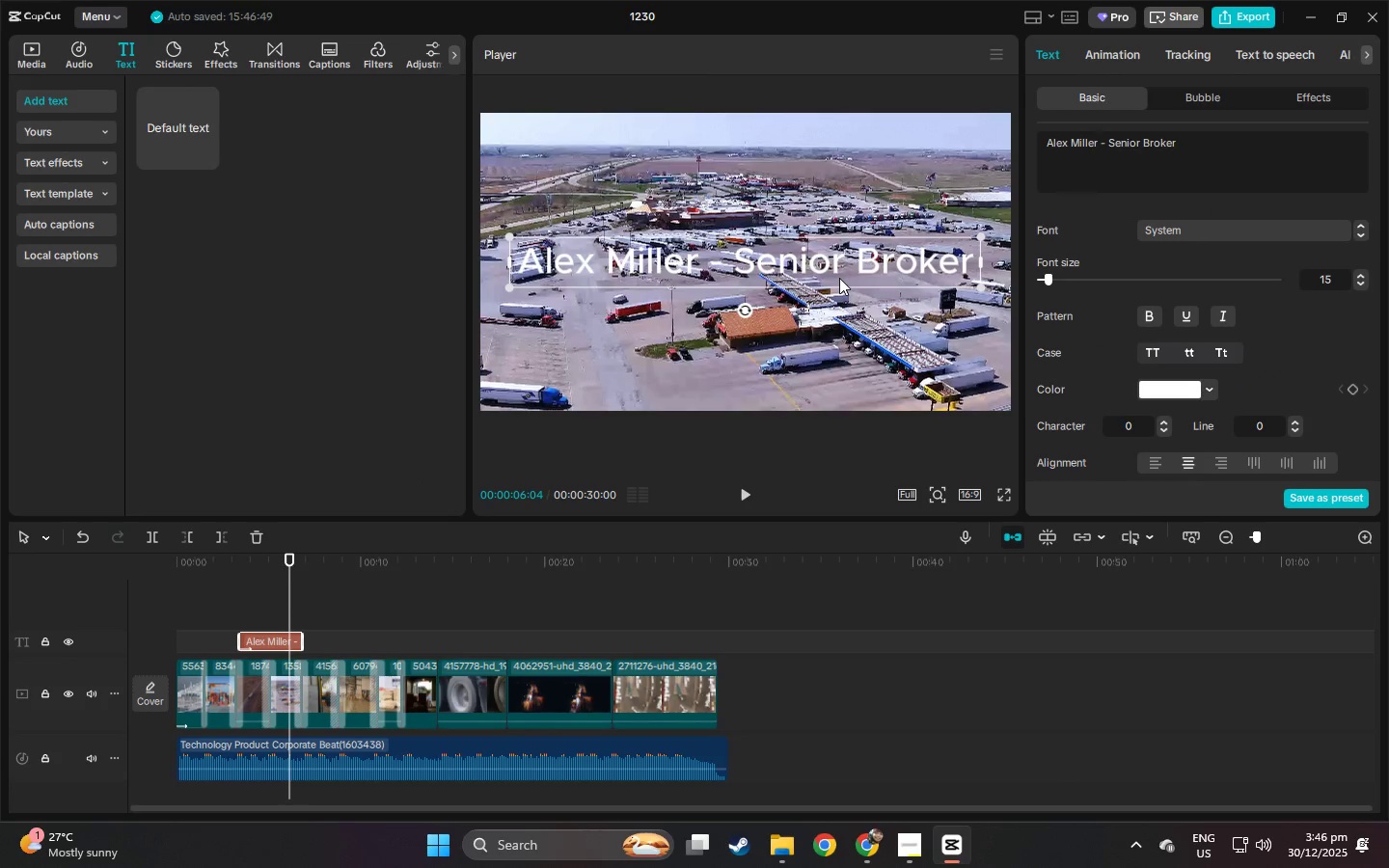 
double_click([839, 278])
 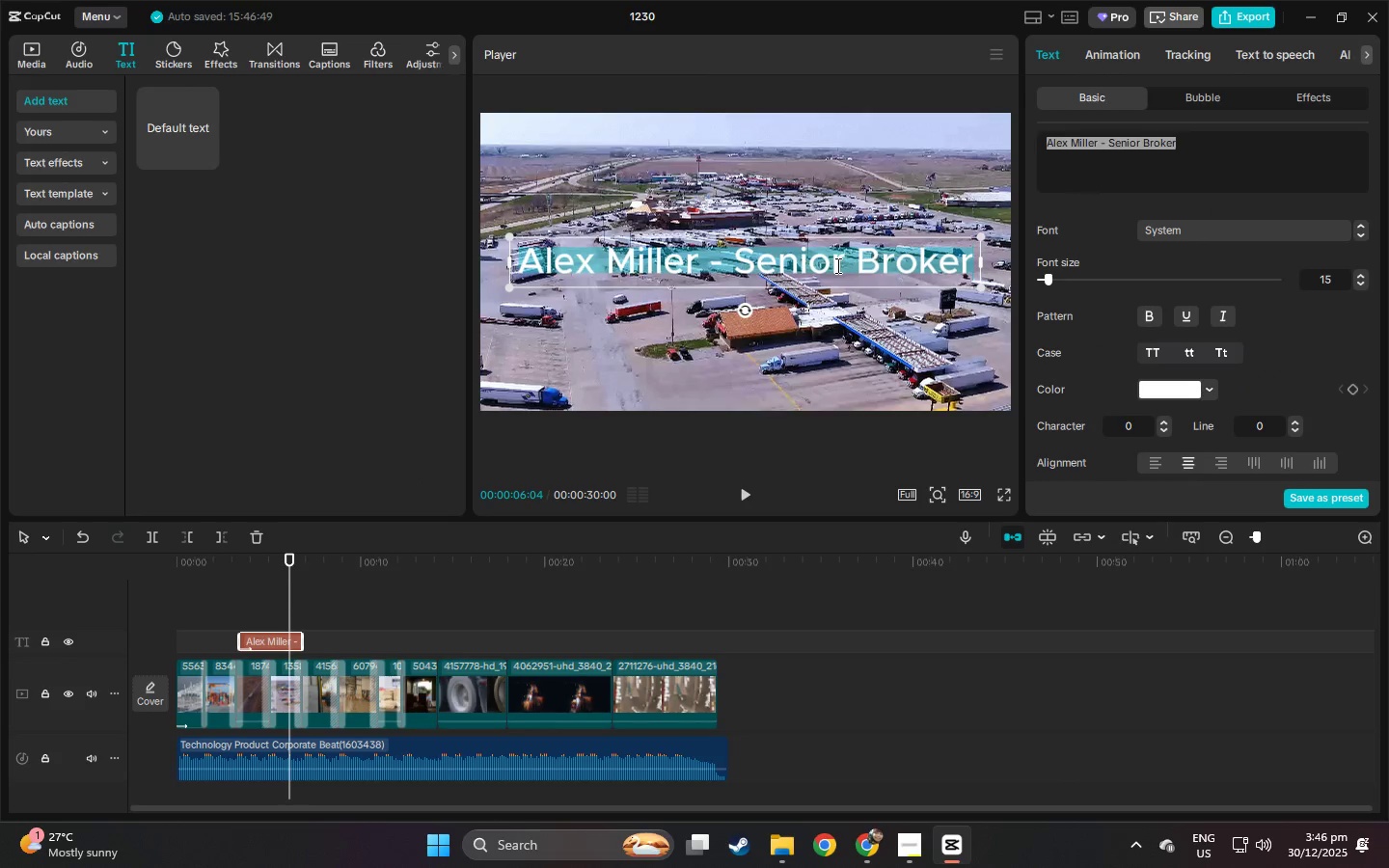 
triple_click([836, 265])
 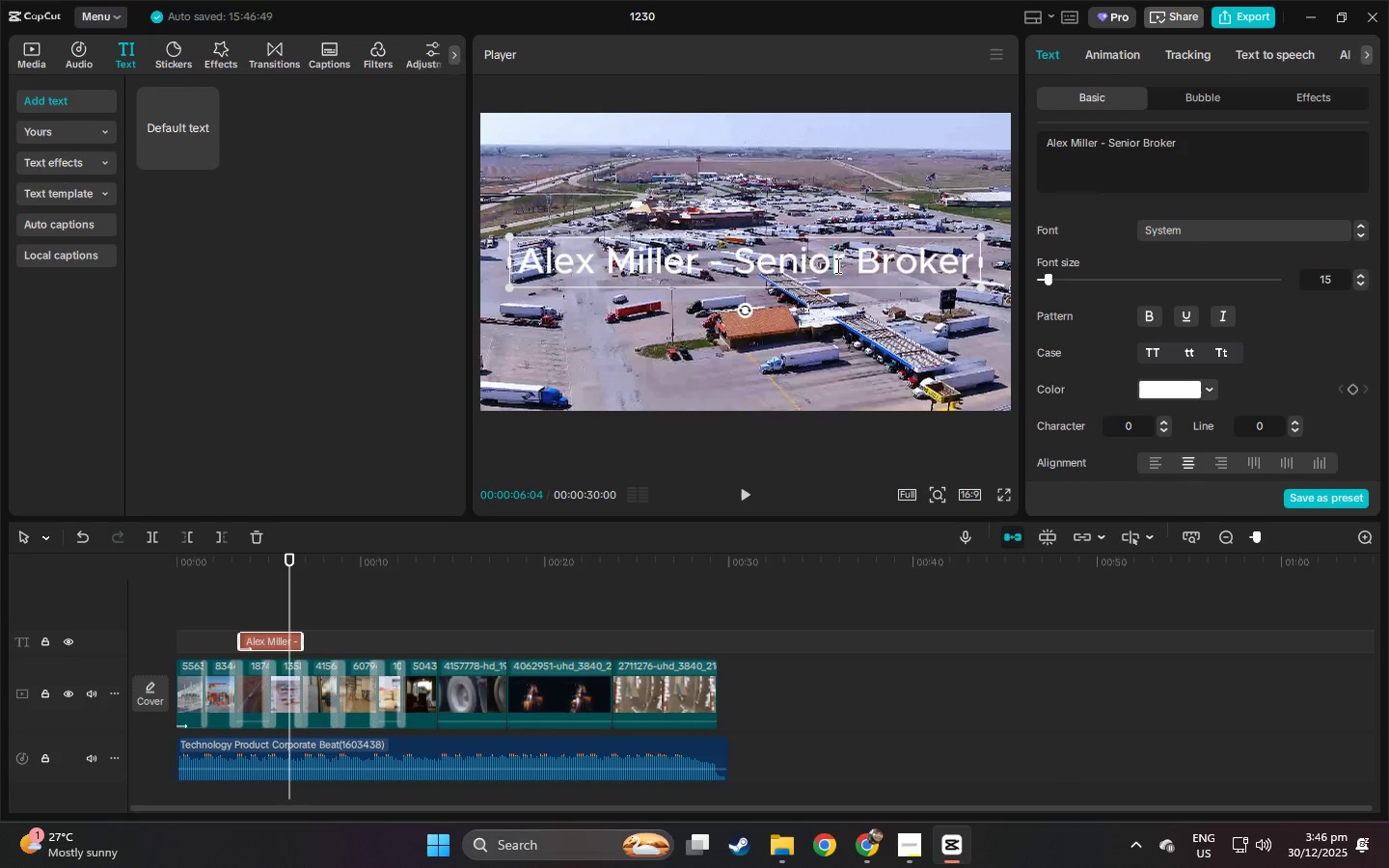 
triple_click([836, 265])
 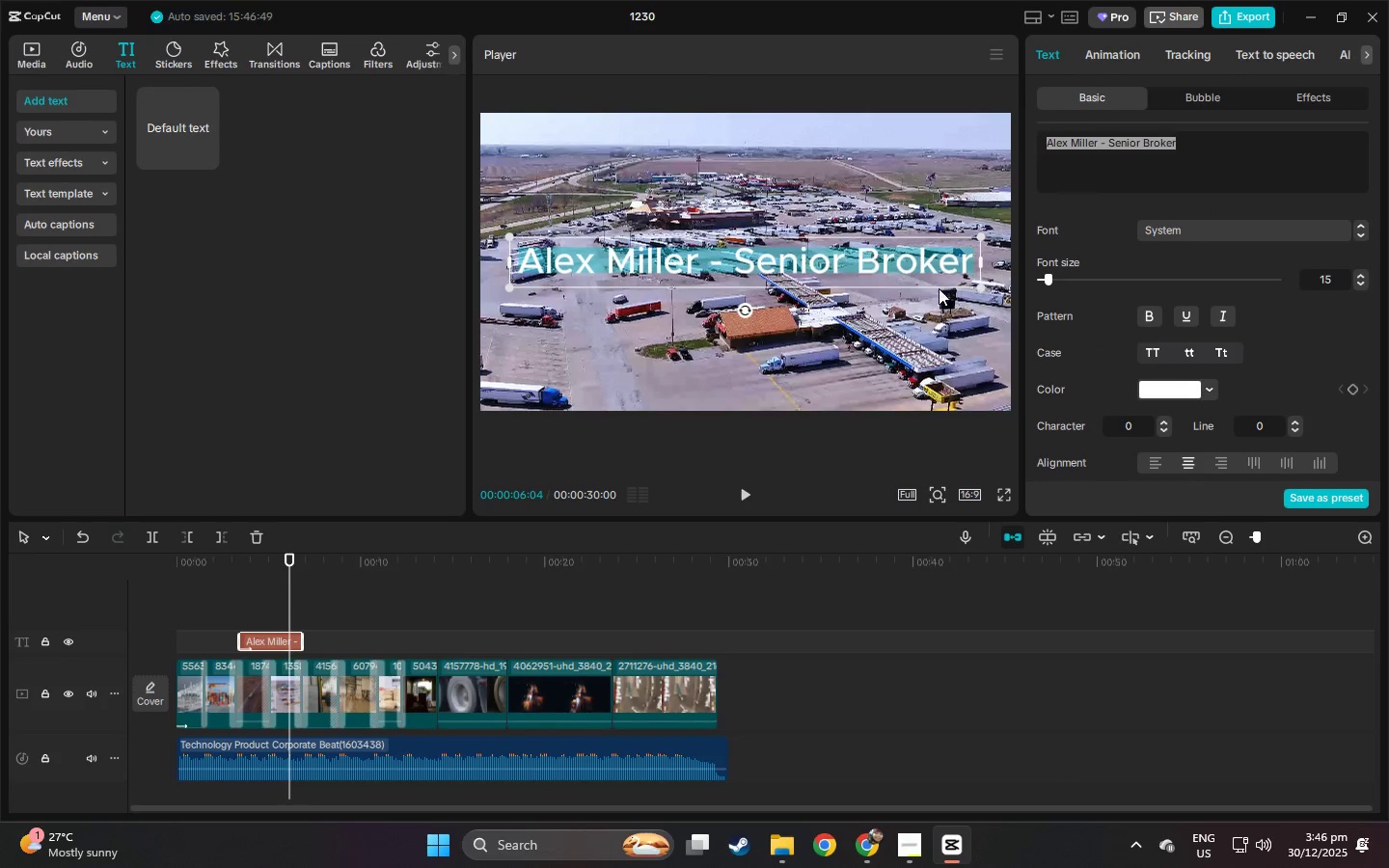 
scroll: coordinate [1298, 329], scroll_direction: down, amount: 15.0
 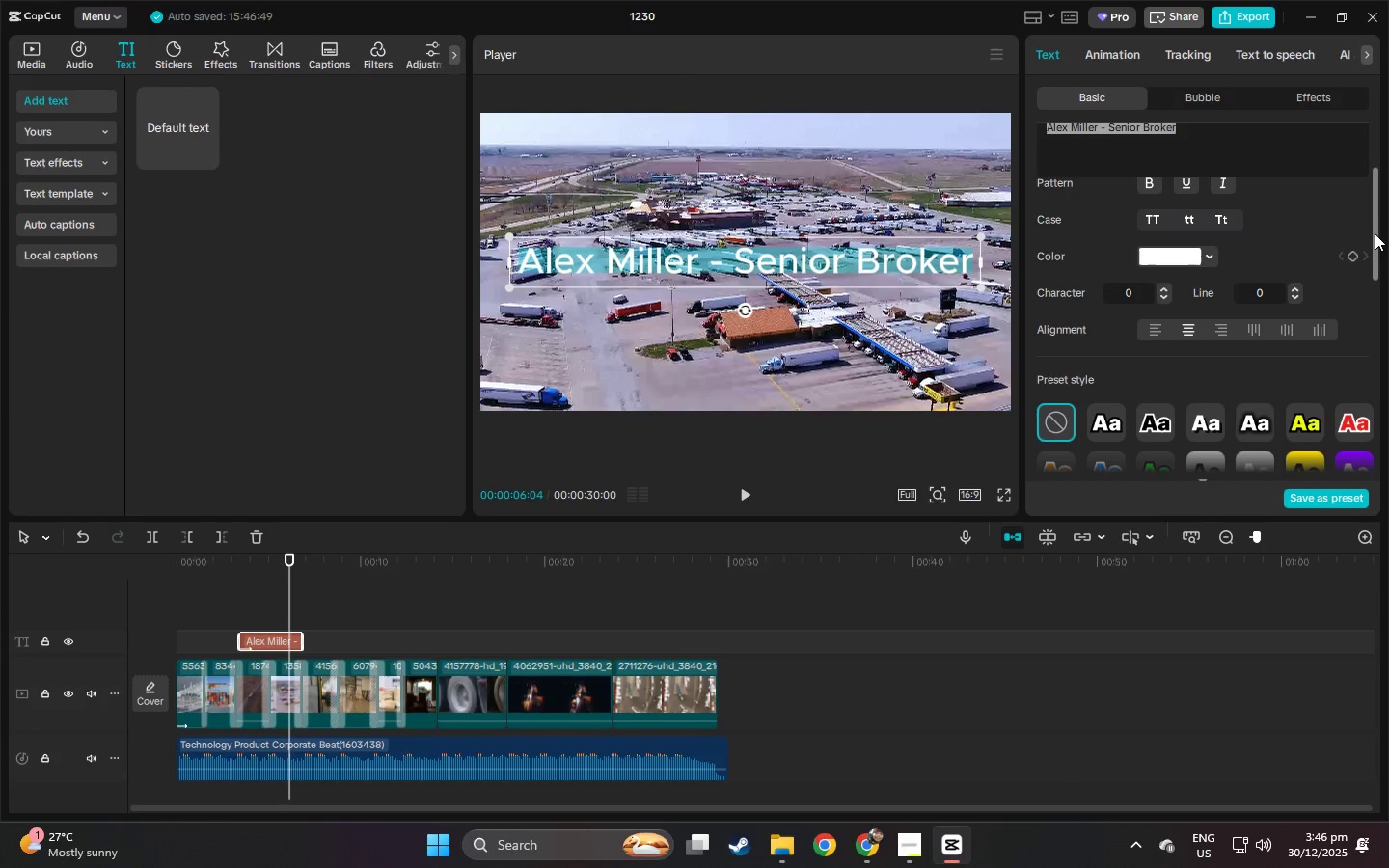 
left_click_drag(start_coordinate=[1375, 233], to_coordinate=[1376, 266])
 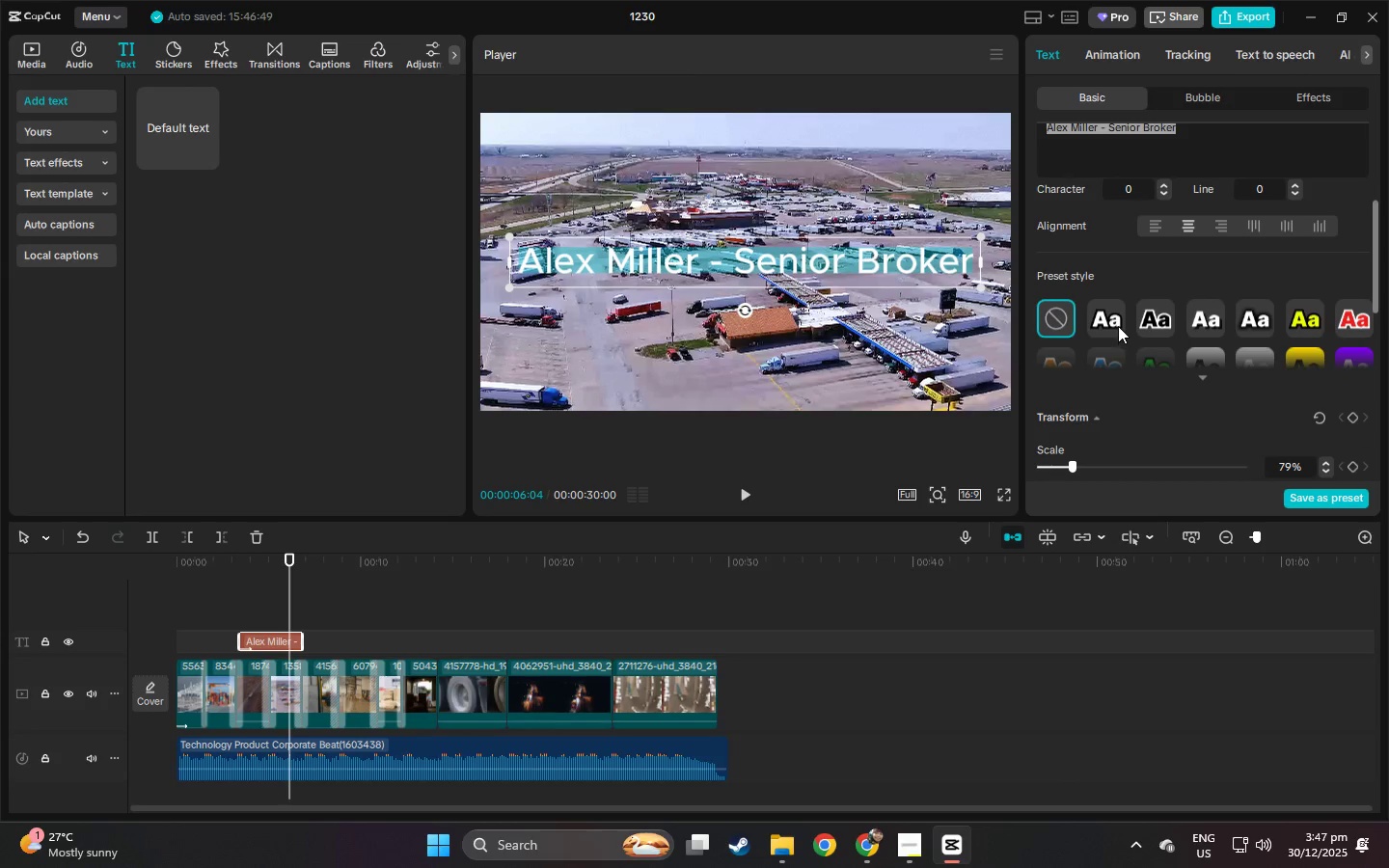 
left_click([1118, 326])
 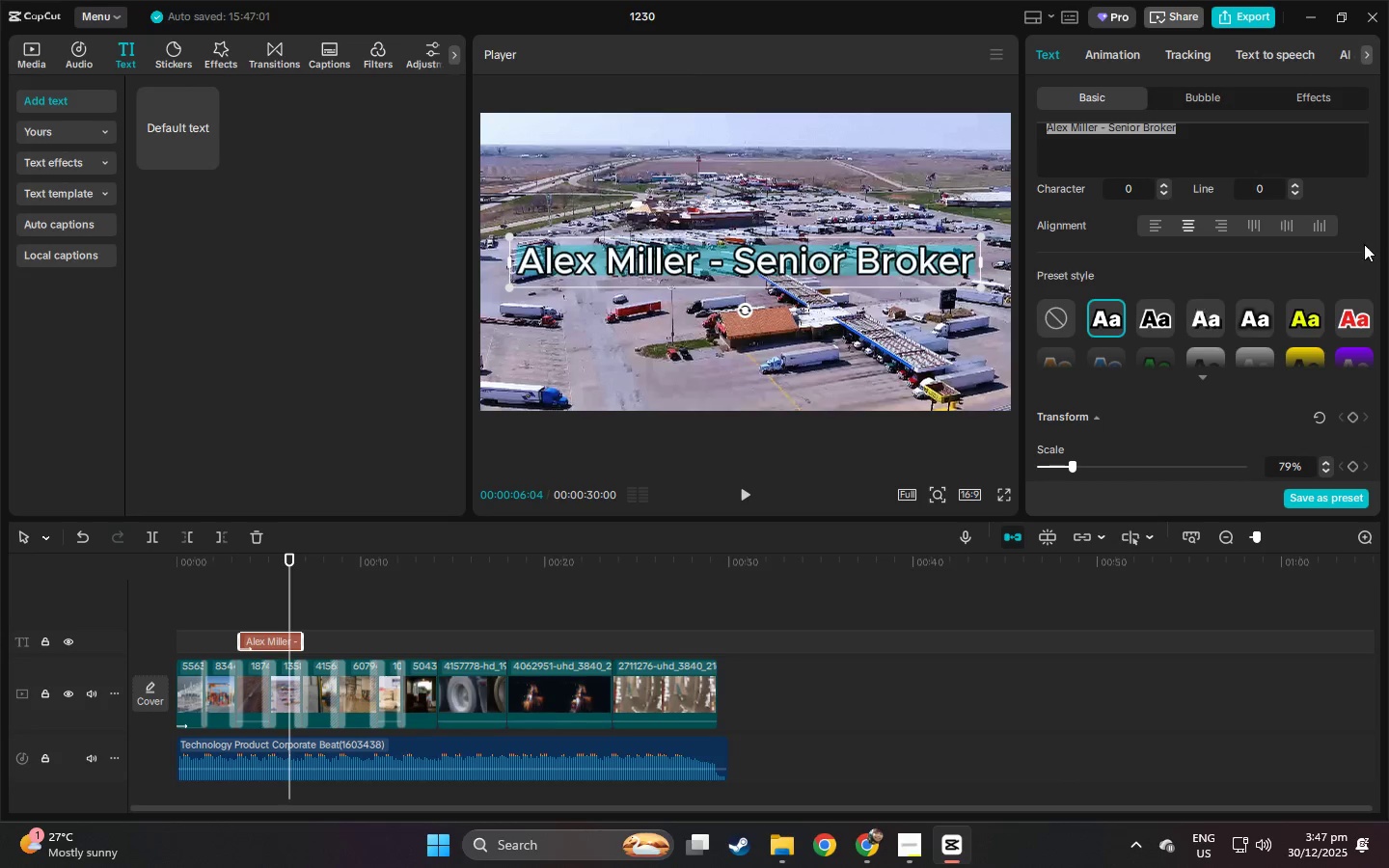 
left_click_drag(start_coordinate=[1375, 227], to_coordinate=[1362, 331])
 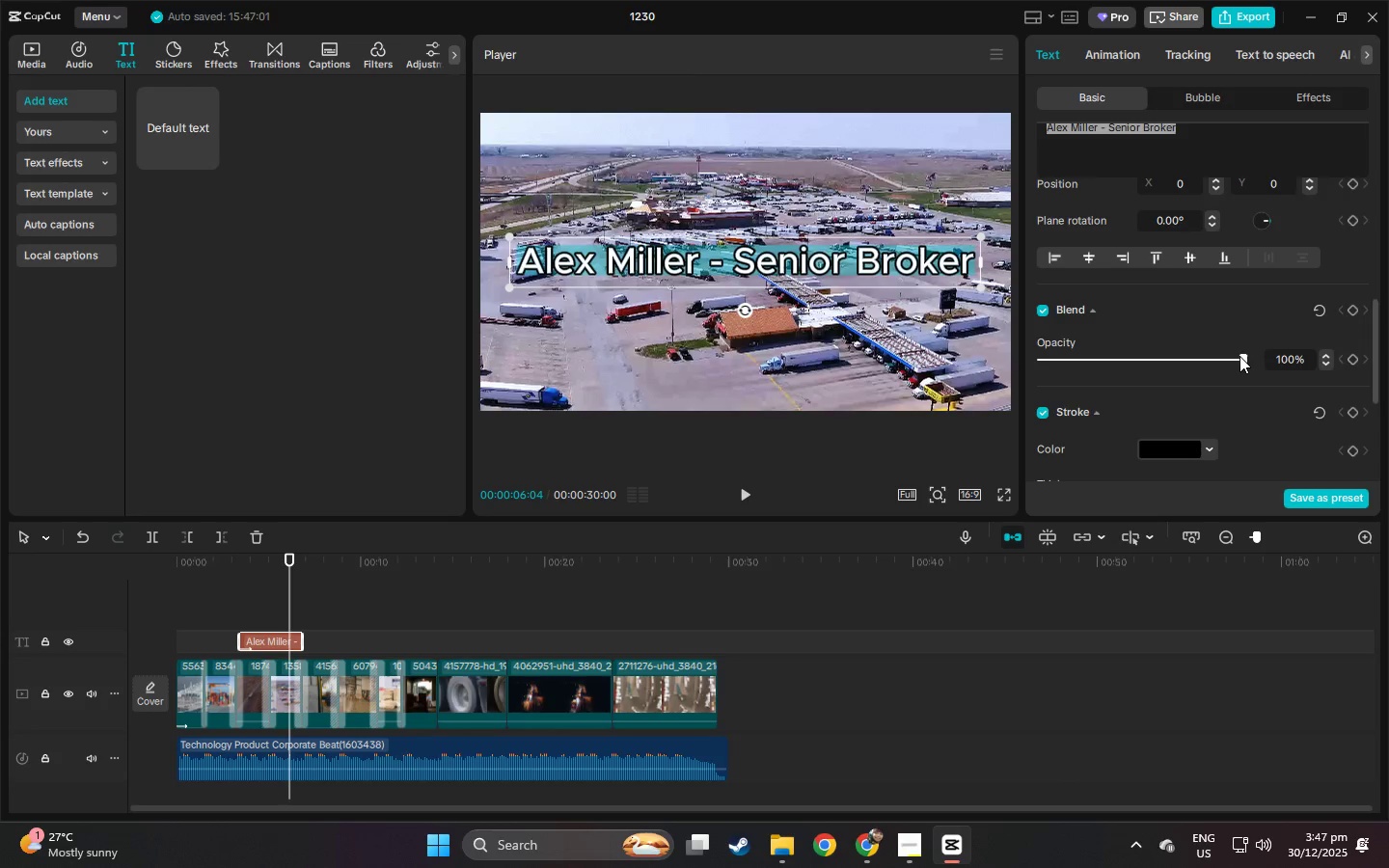 
left_click_drag(start_coordinate=[1245, 359], to_coordinate=[1173, 360])
 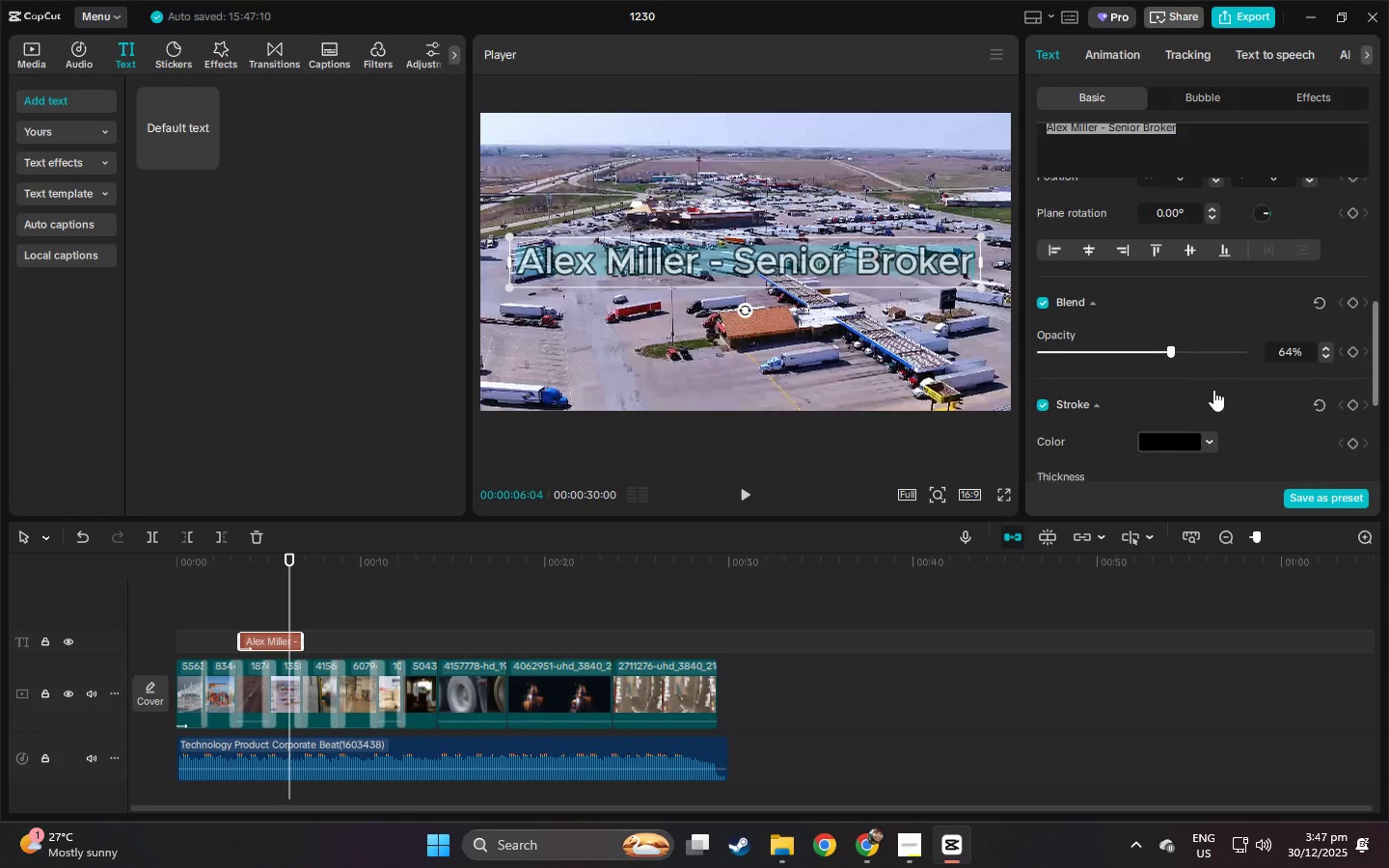 
scroll: coordinate [1216, 395], scroll_direction: down, amount: 5.0
 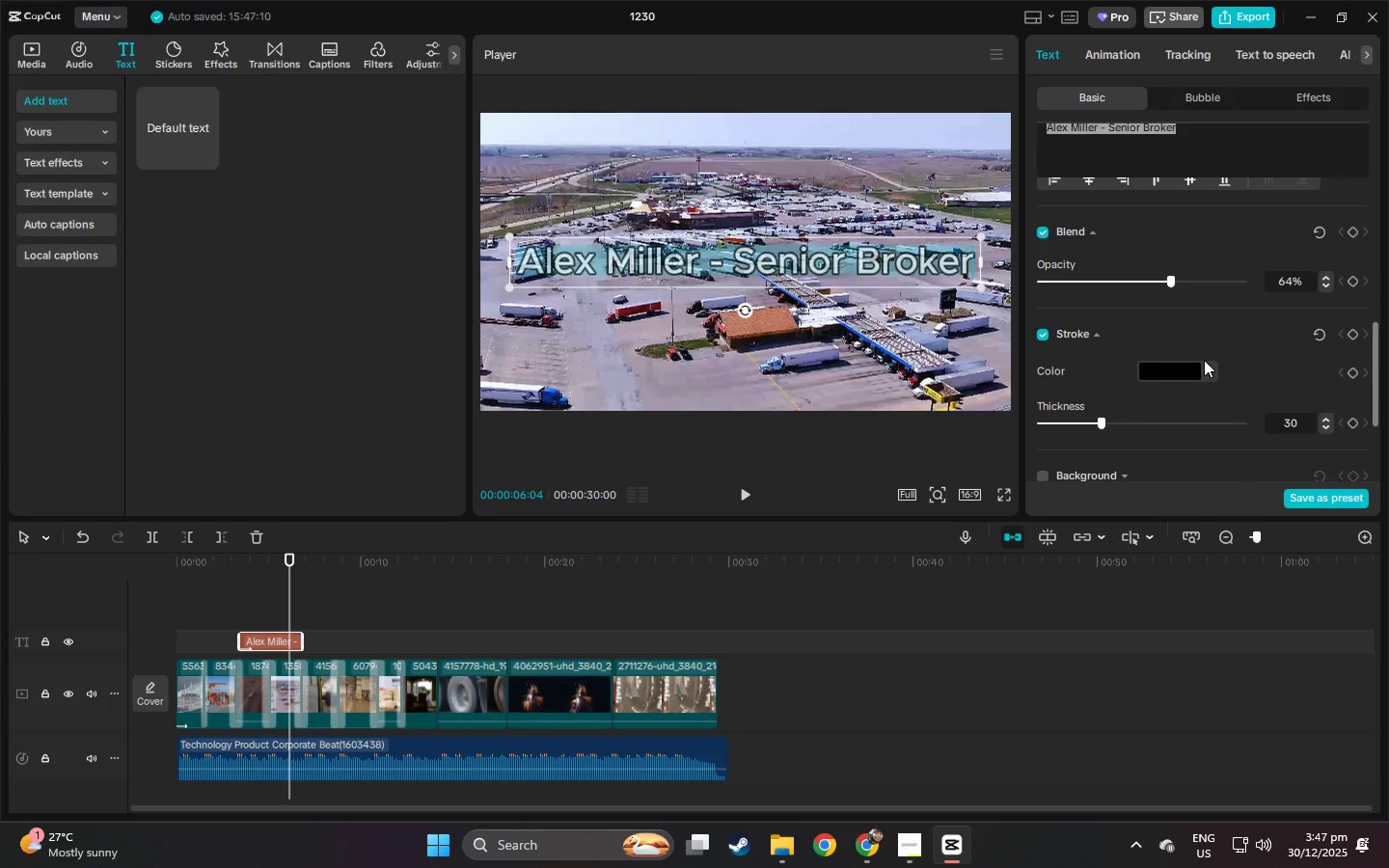 
double_click([1201, 370])
 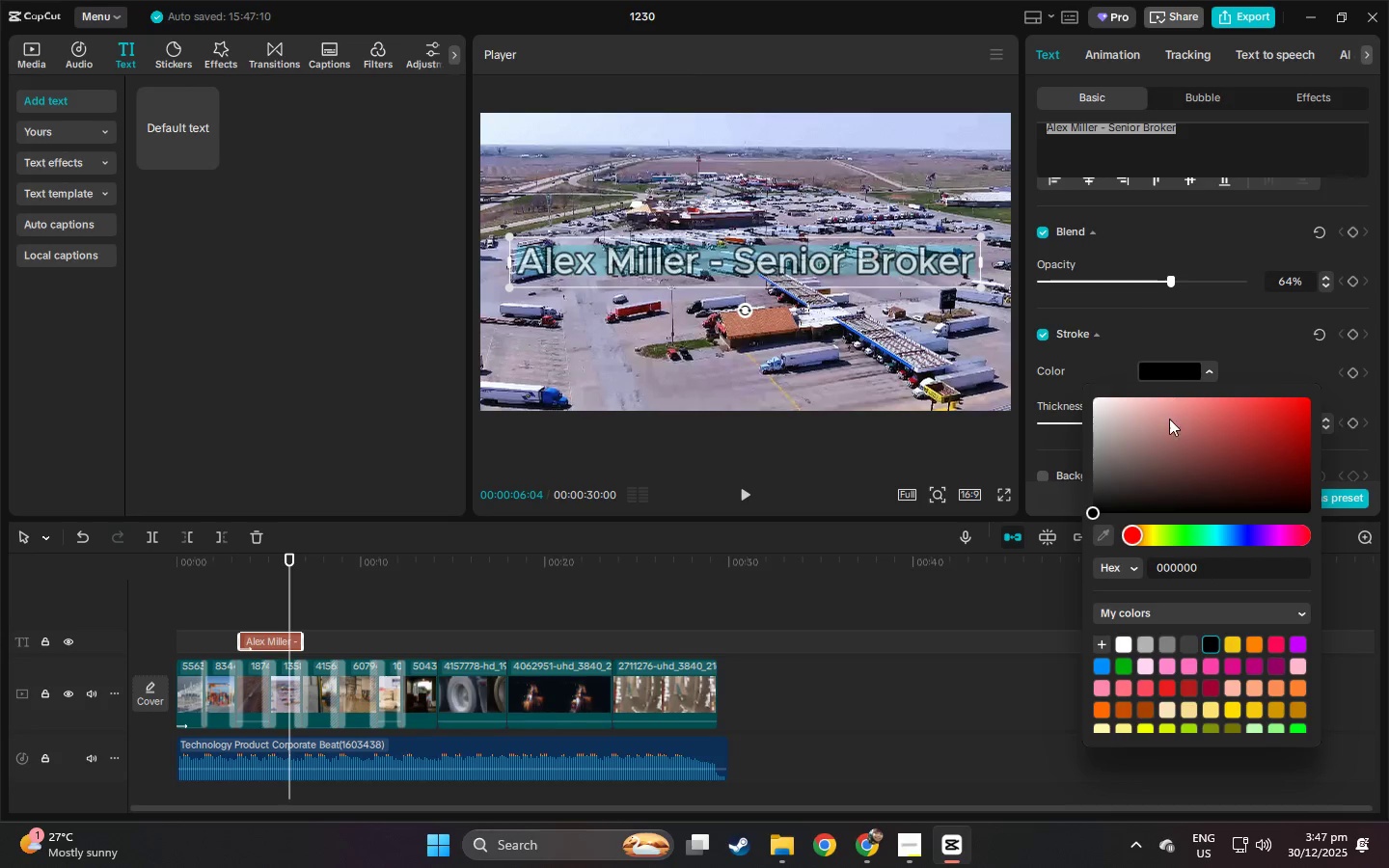 
left_click_drag(start_coordinate=[1132, 449], to_coordinate=[1160, 414])
 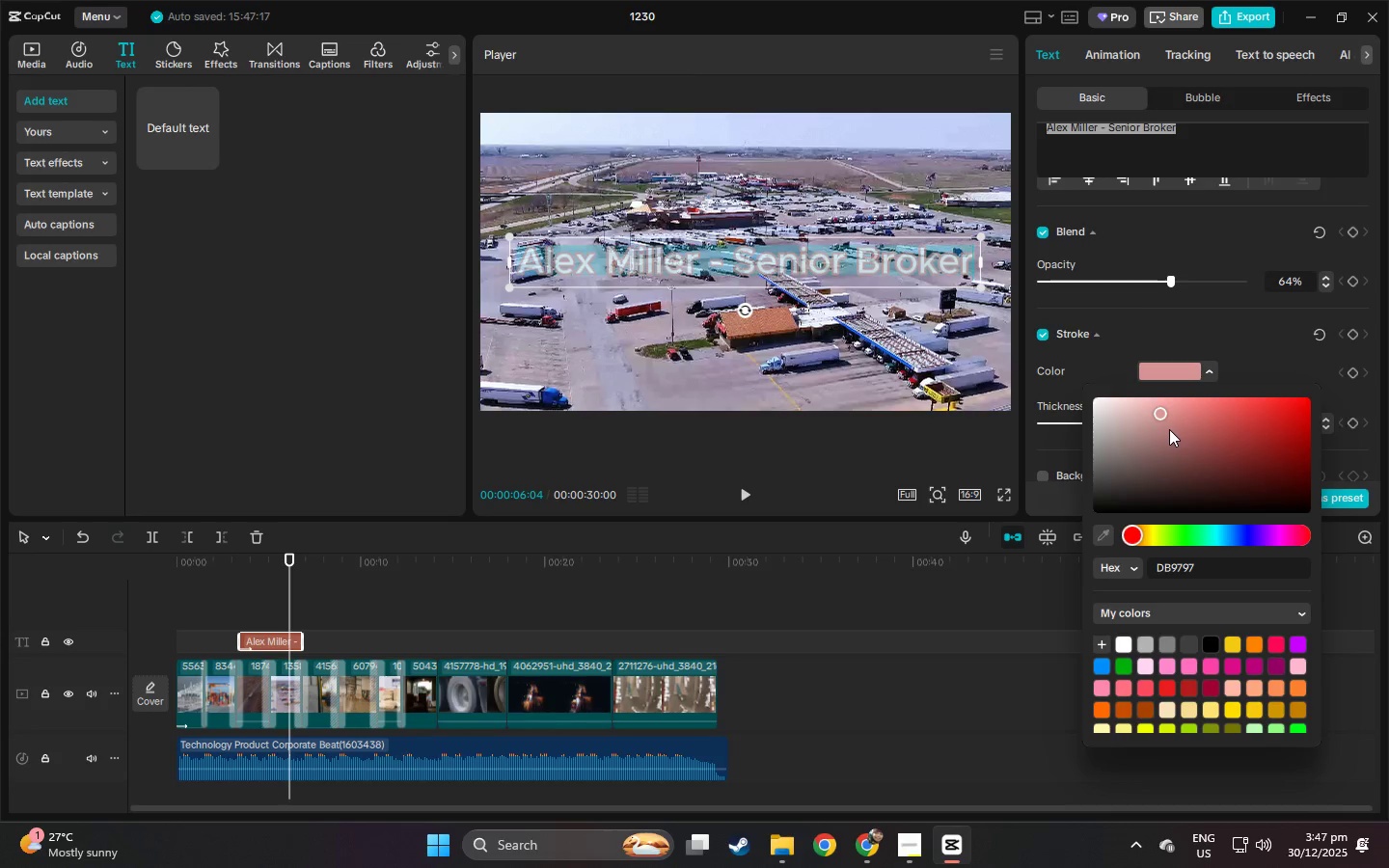 
key(Control+Z)
 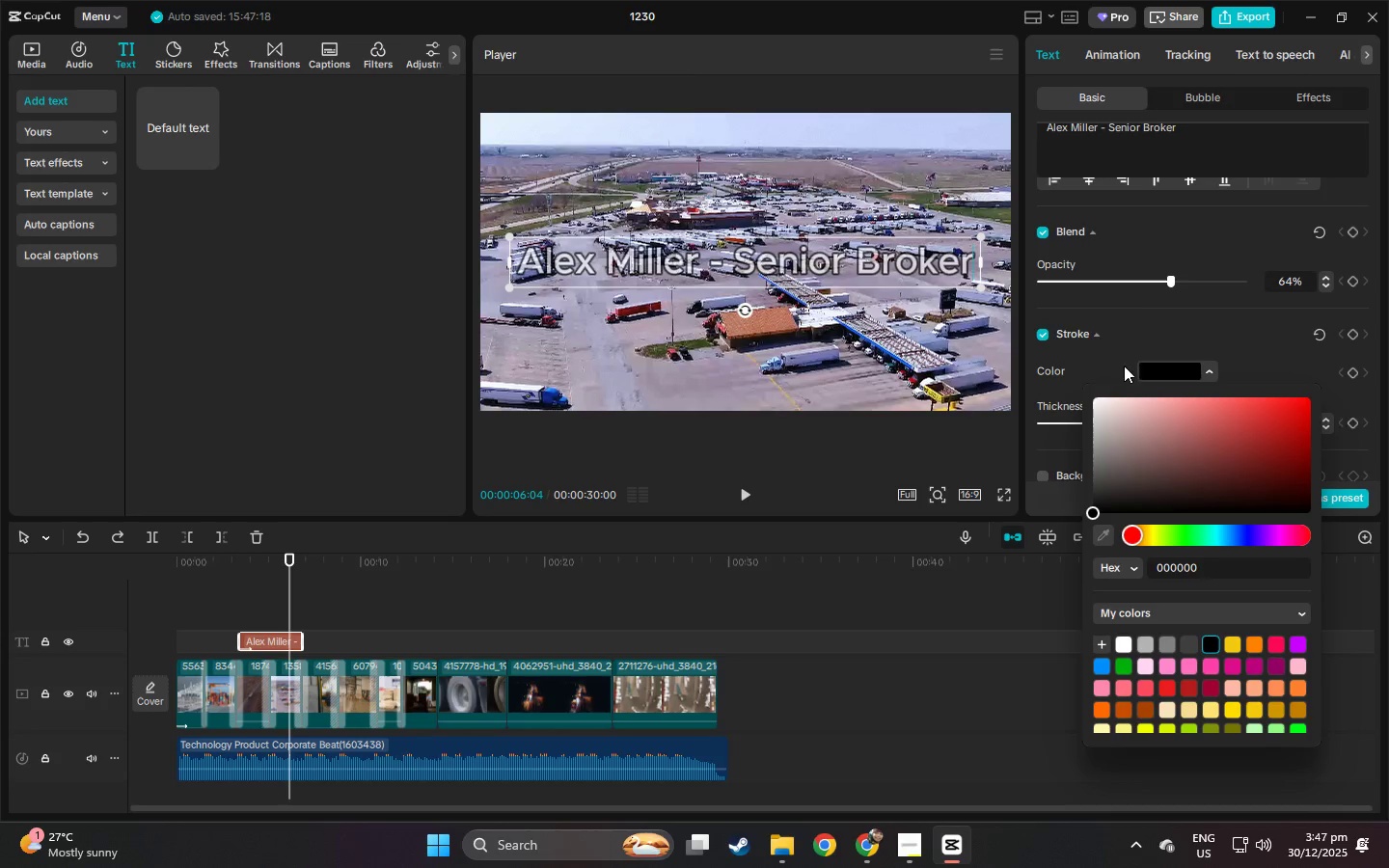 
left_click([1125, 336])
 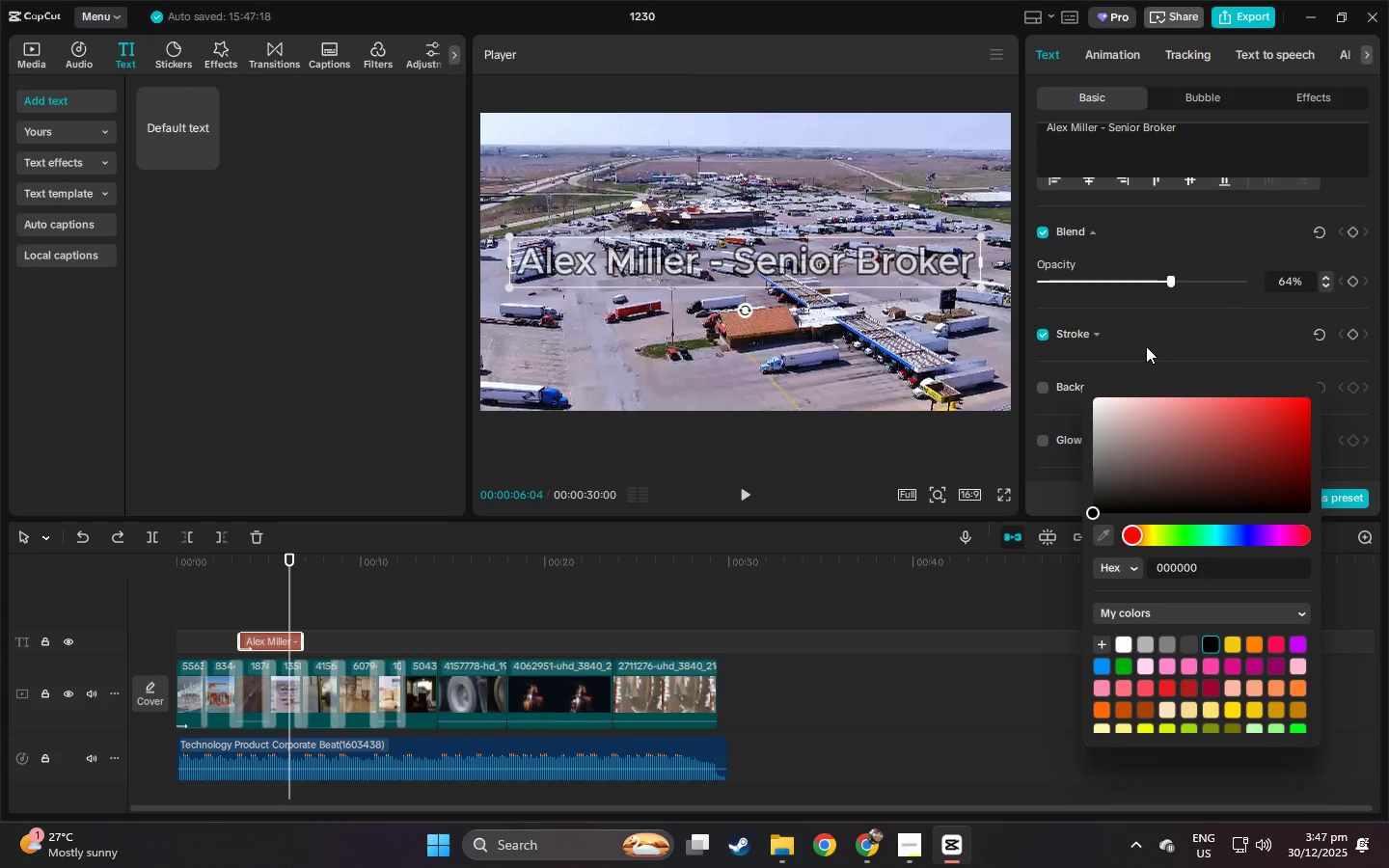 
left_click([1113, 333])
 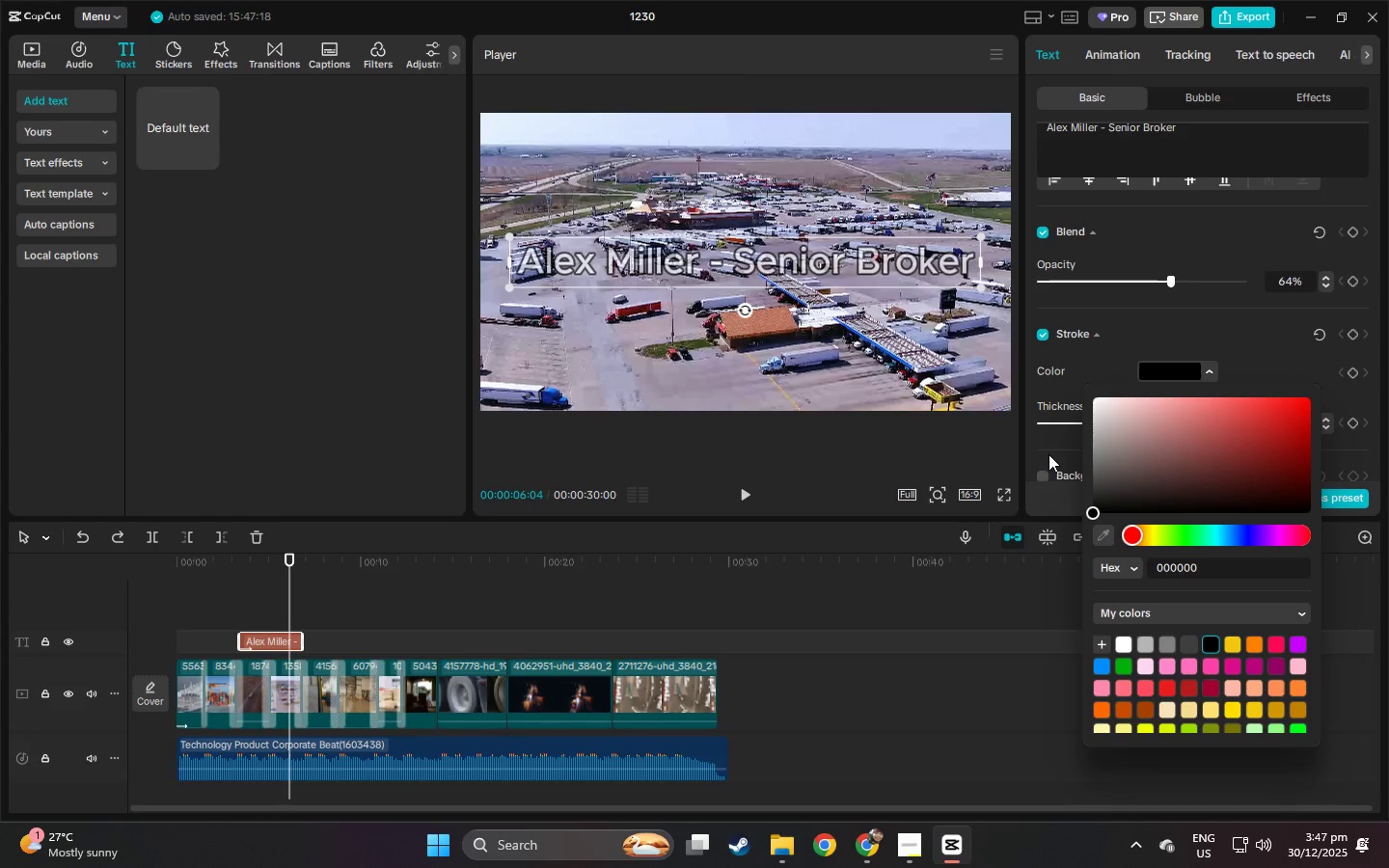 
left_click([1053, 485])
 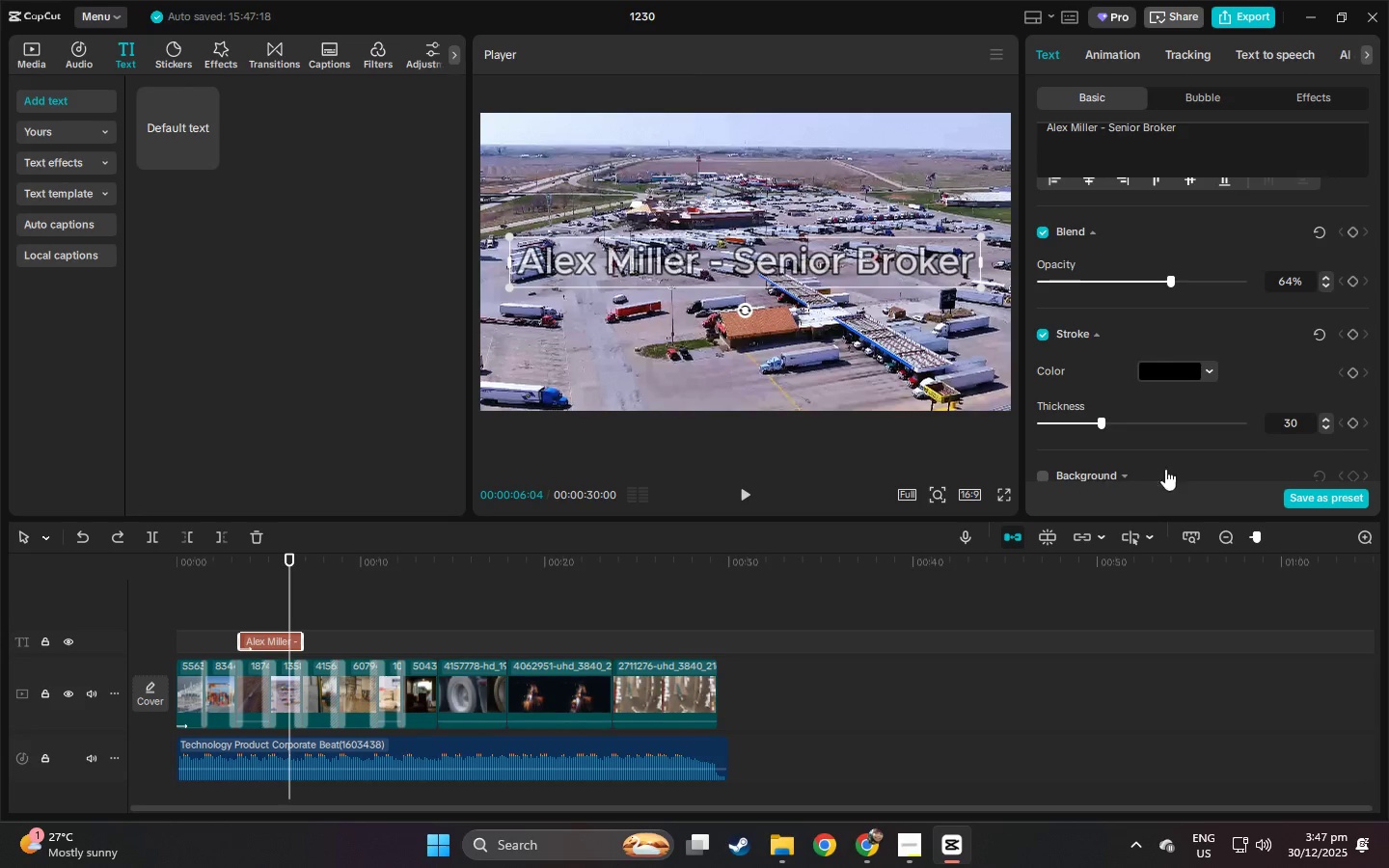 
left_click([1120, 392])
 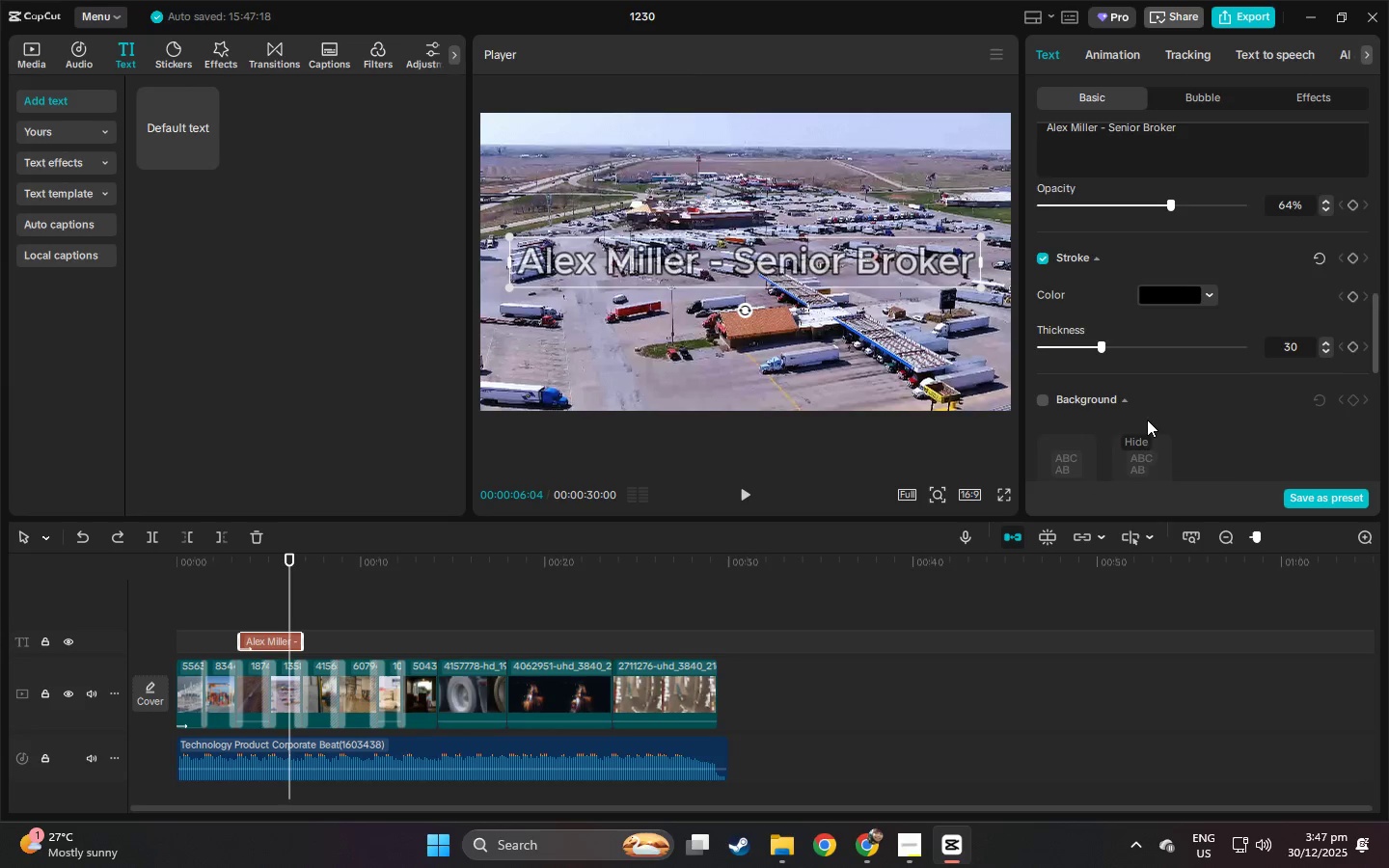 
scroll: coordinate [1148, 420], scroll_direction: down, amount: 10.0
 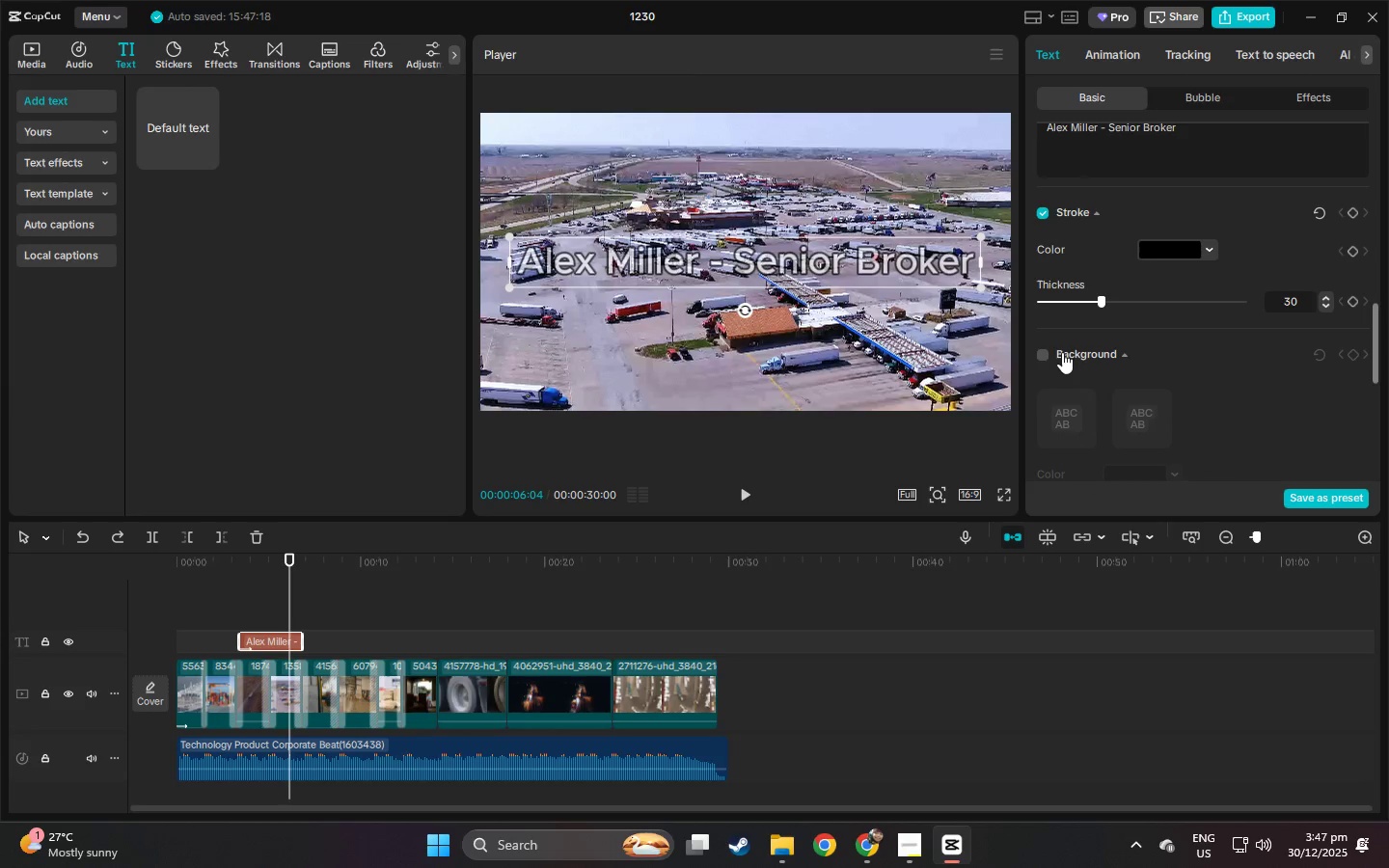 
left_click([1047, 350])
 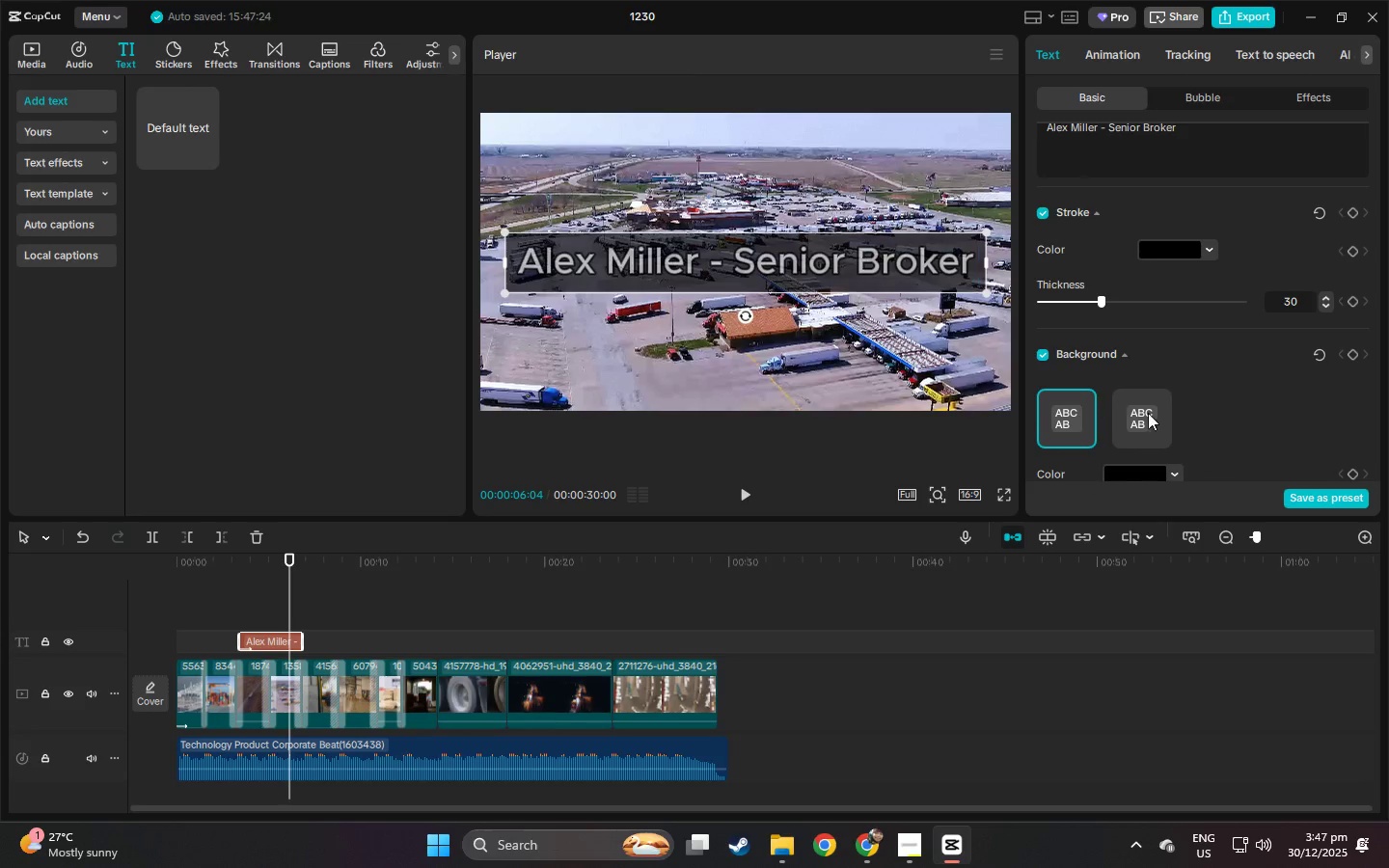 
left_click([1160, 394])
 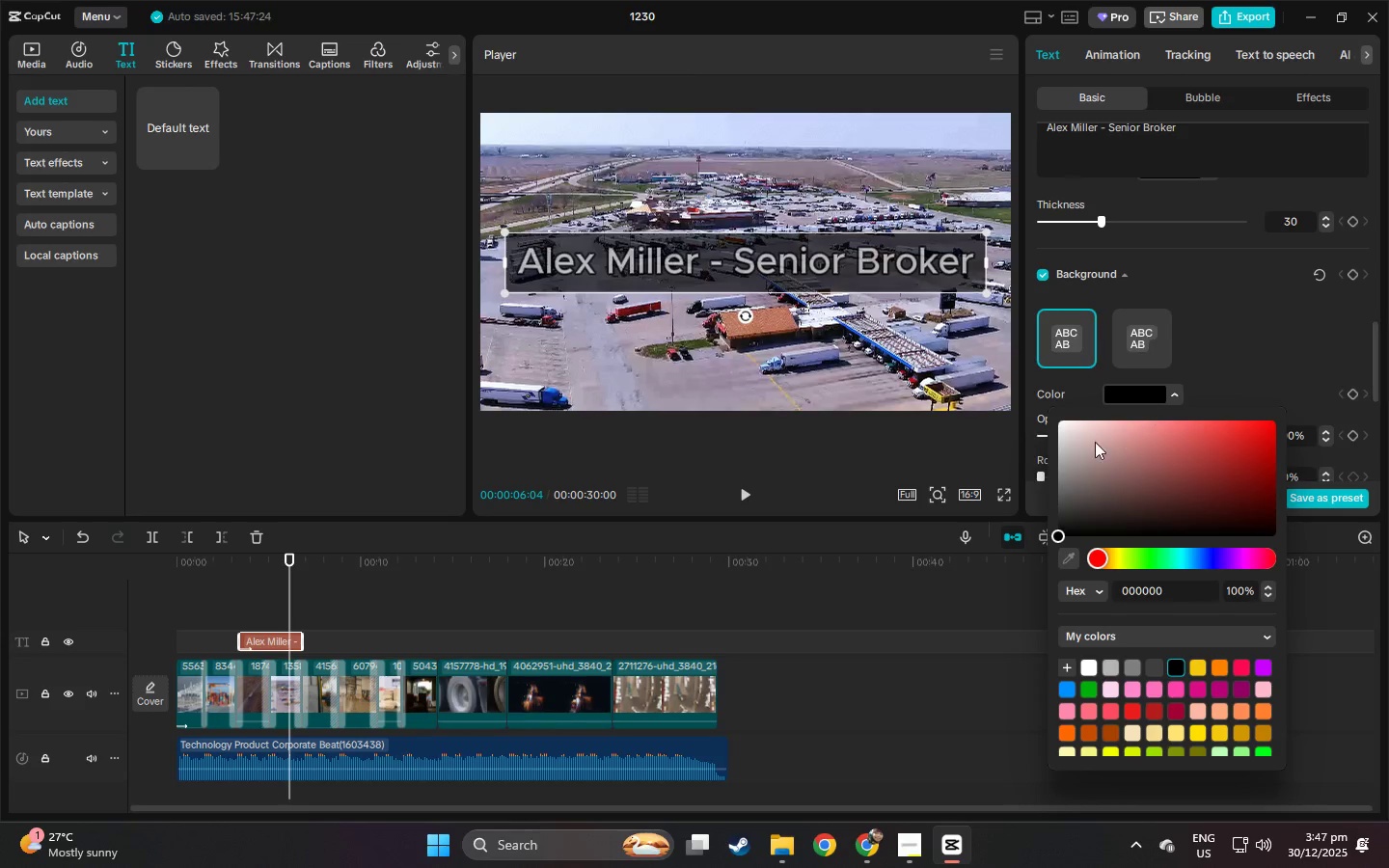 
scroll: coordinate [1152, 416], scroll_direction: down, amount: 6.0
 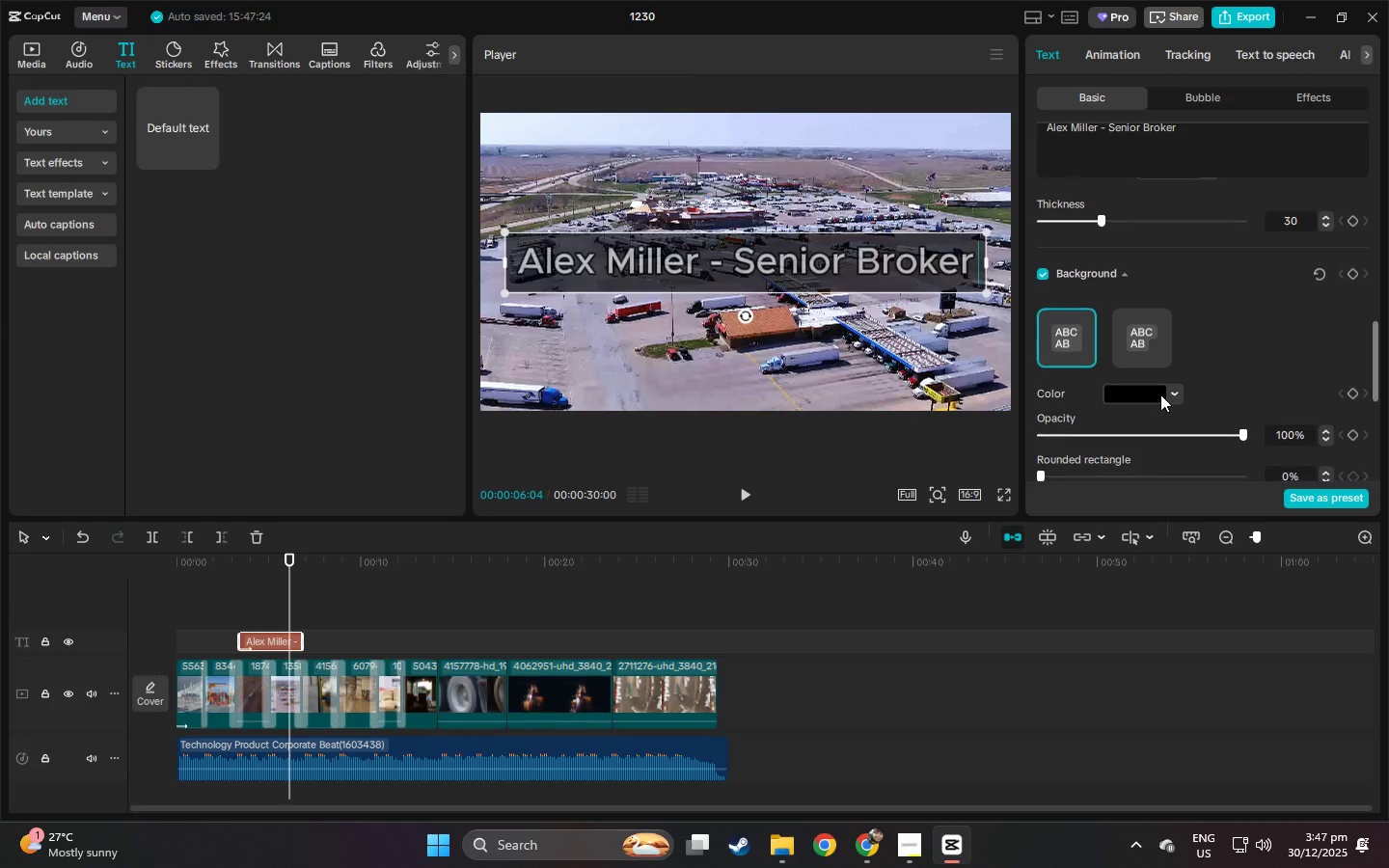 
left_click_drag(start_coordinate=[1088, 441], to_coordinate=[1075, 425])
 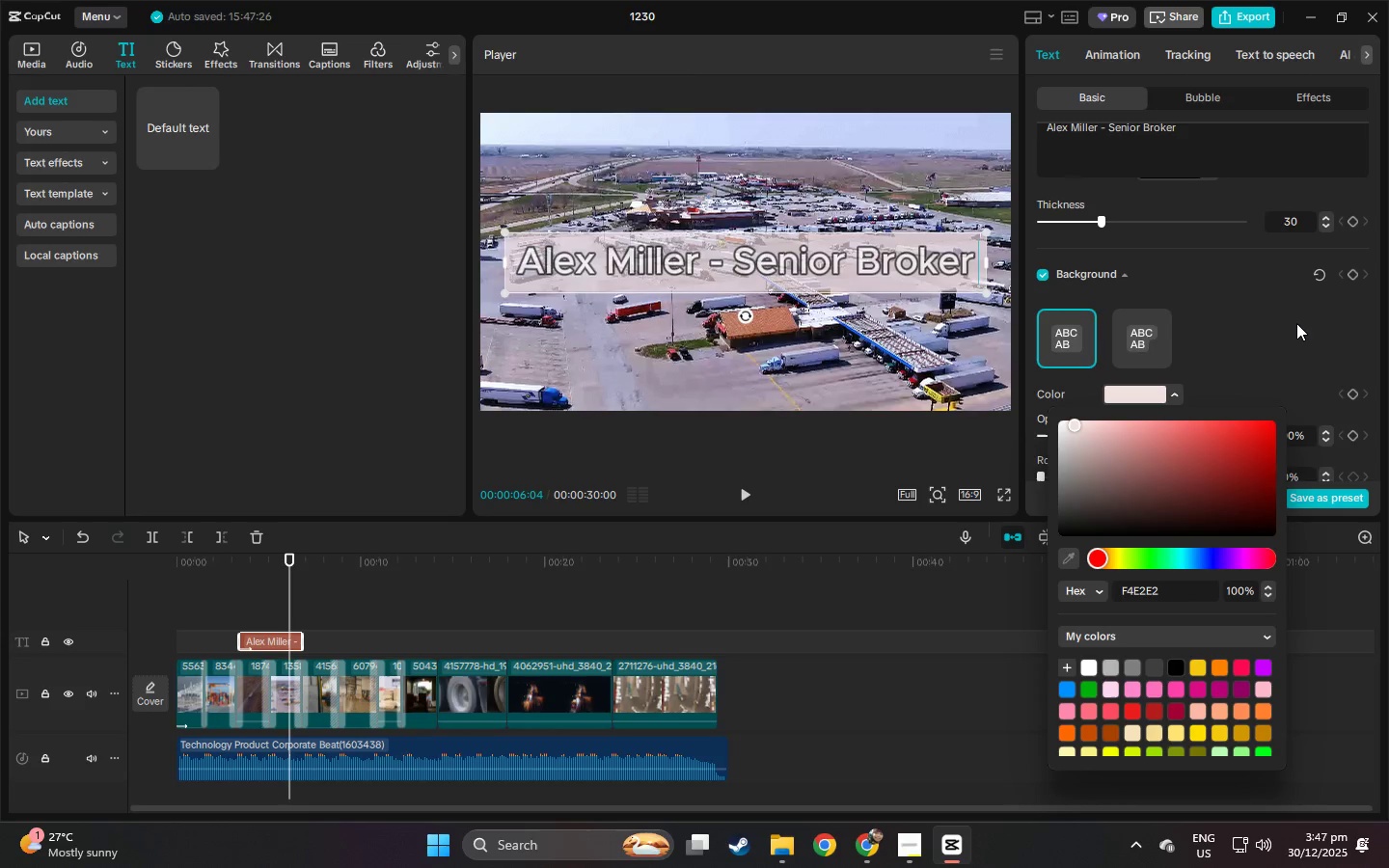 
left_click([1297, 323])
 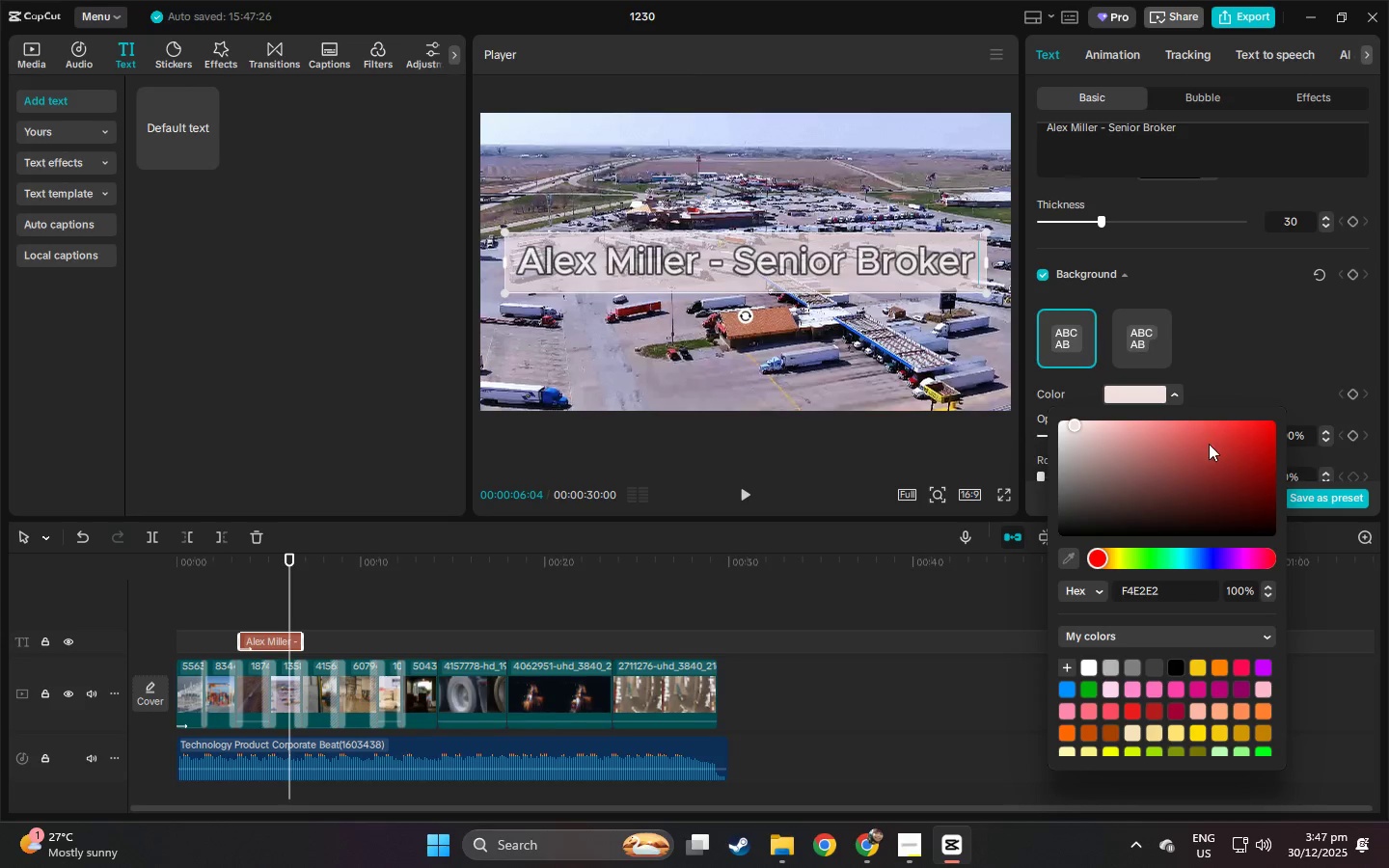 
left_click([1224, 369])
 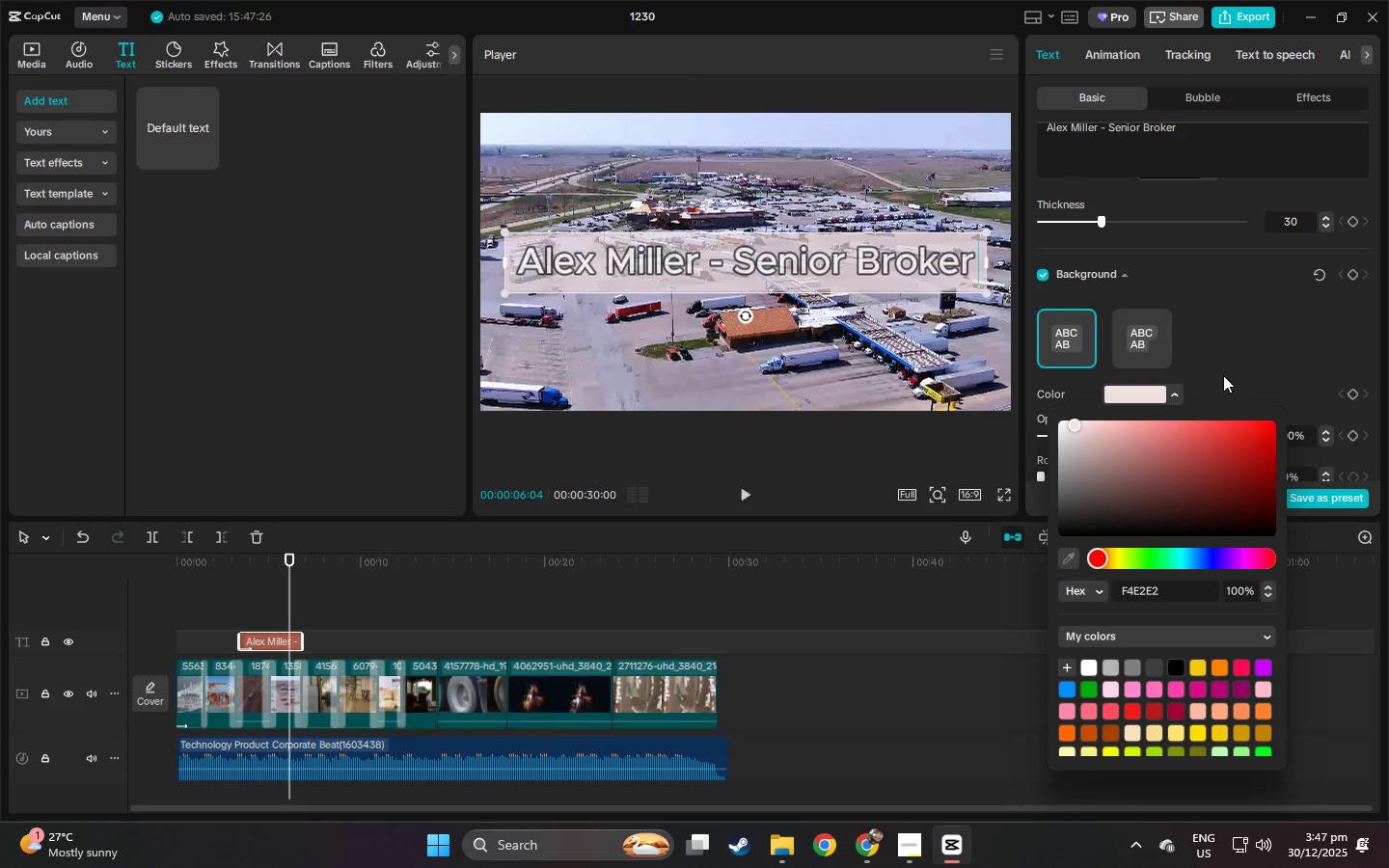 
double_click([1176, 394])
 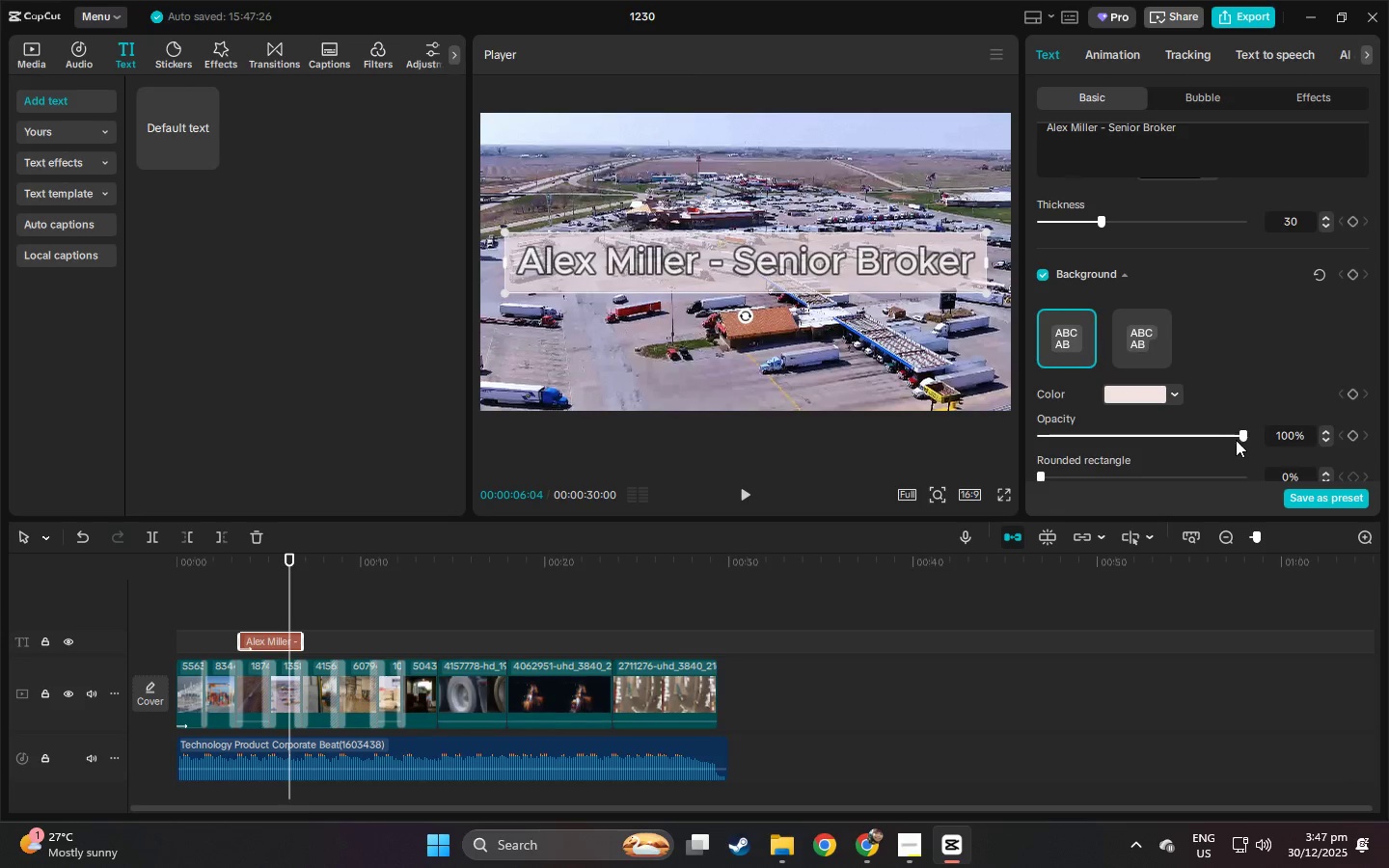 
left_click_drag(start_coordinate=[1243, 441], to_coordinate=[1110, 442])
 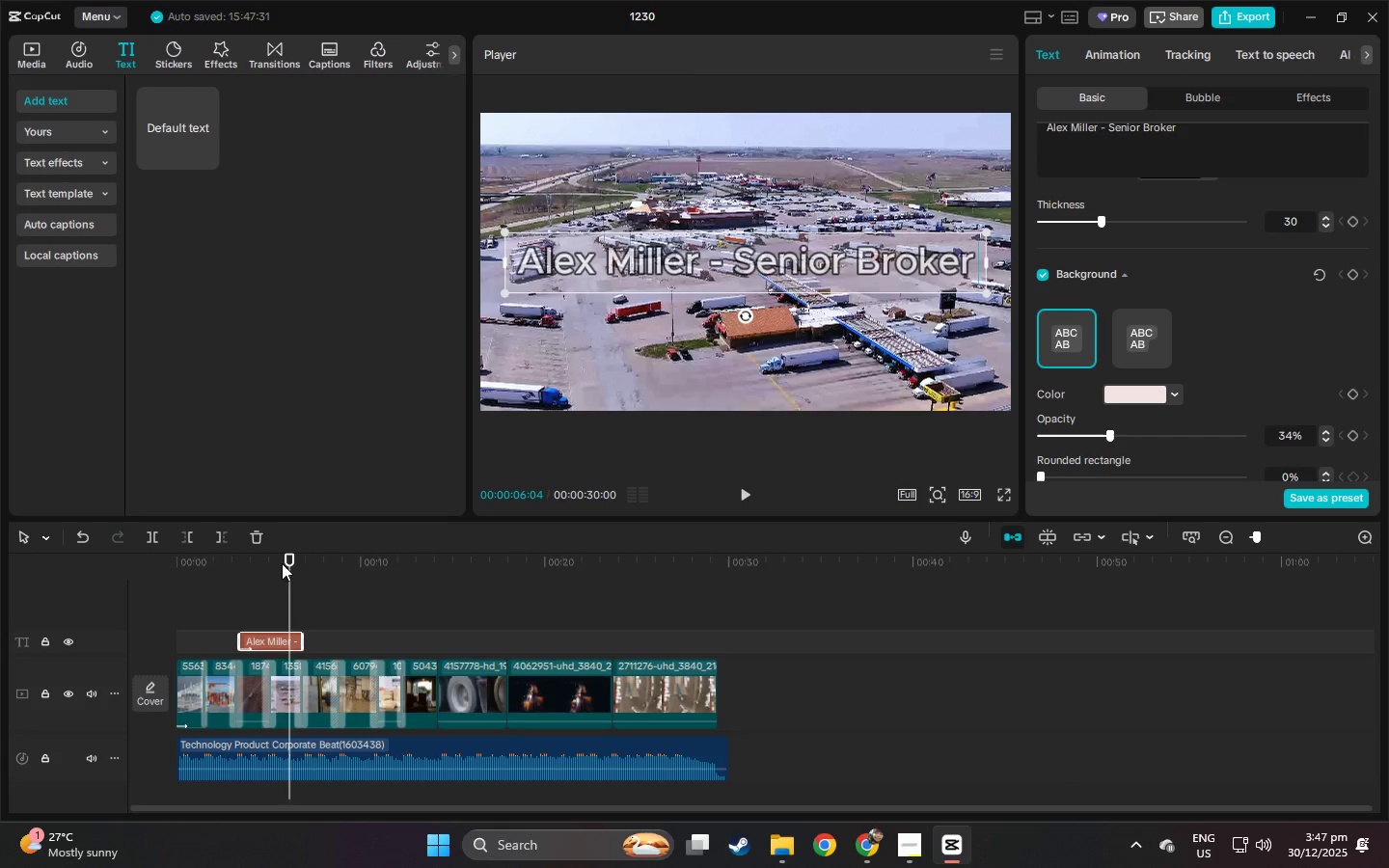 
left_click_drag(start_coordinate=[256, 559], to_coordinate=[101, 562])
 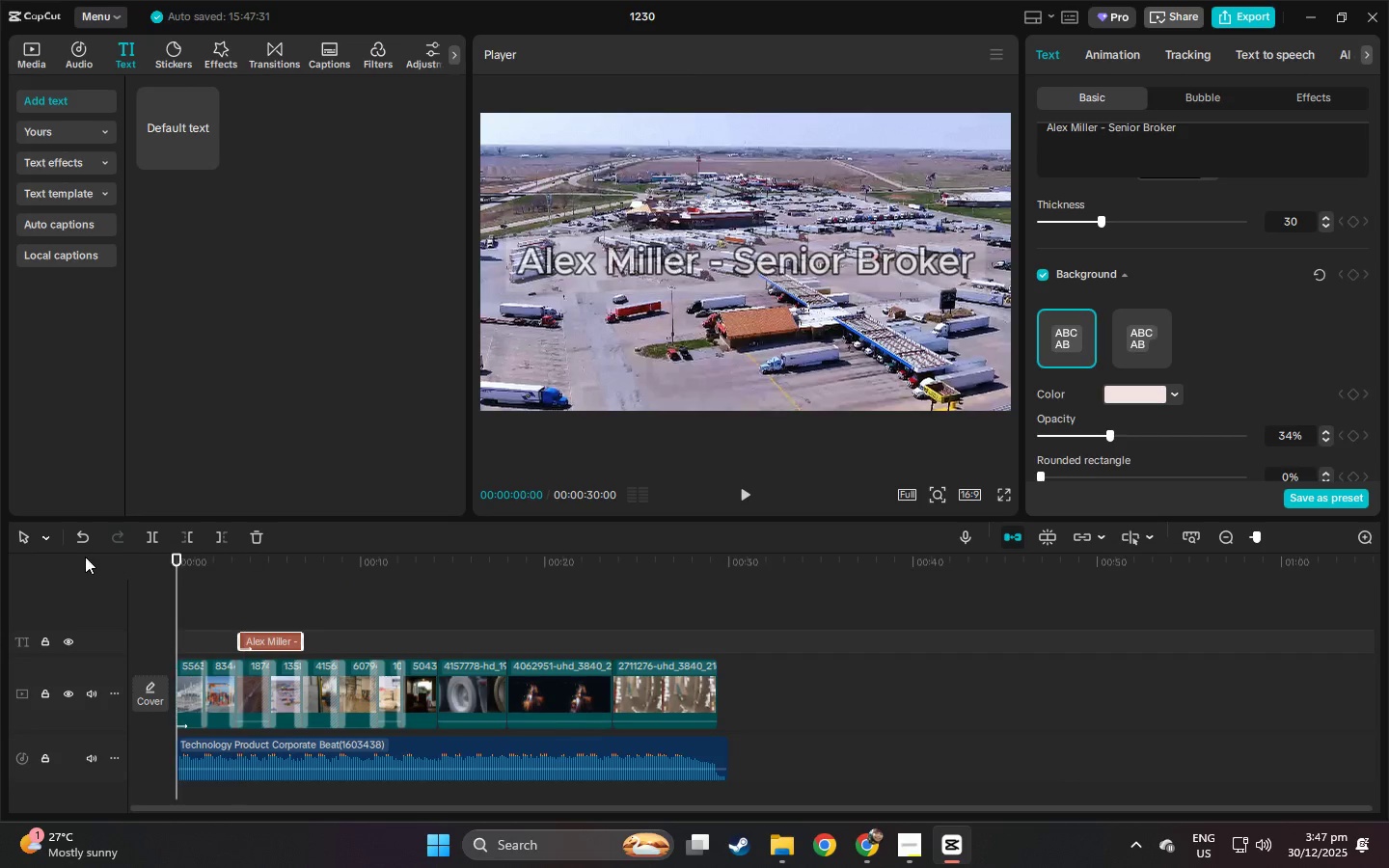 
key(Space)
 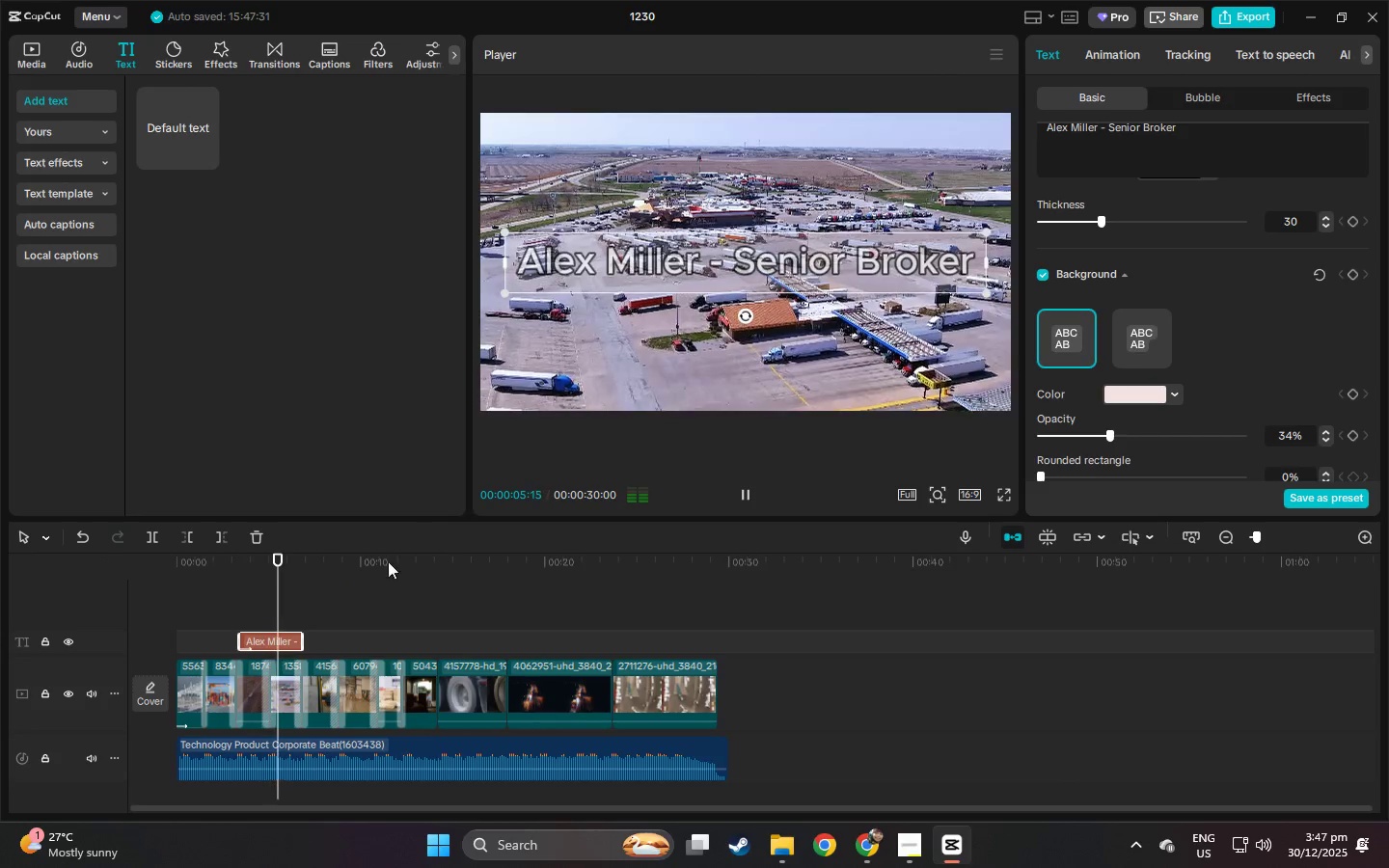 
left_click_drag(start_coordinate=[223, 572], to_coordinate=[67, 565])
 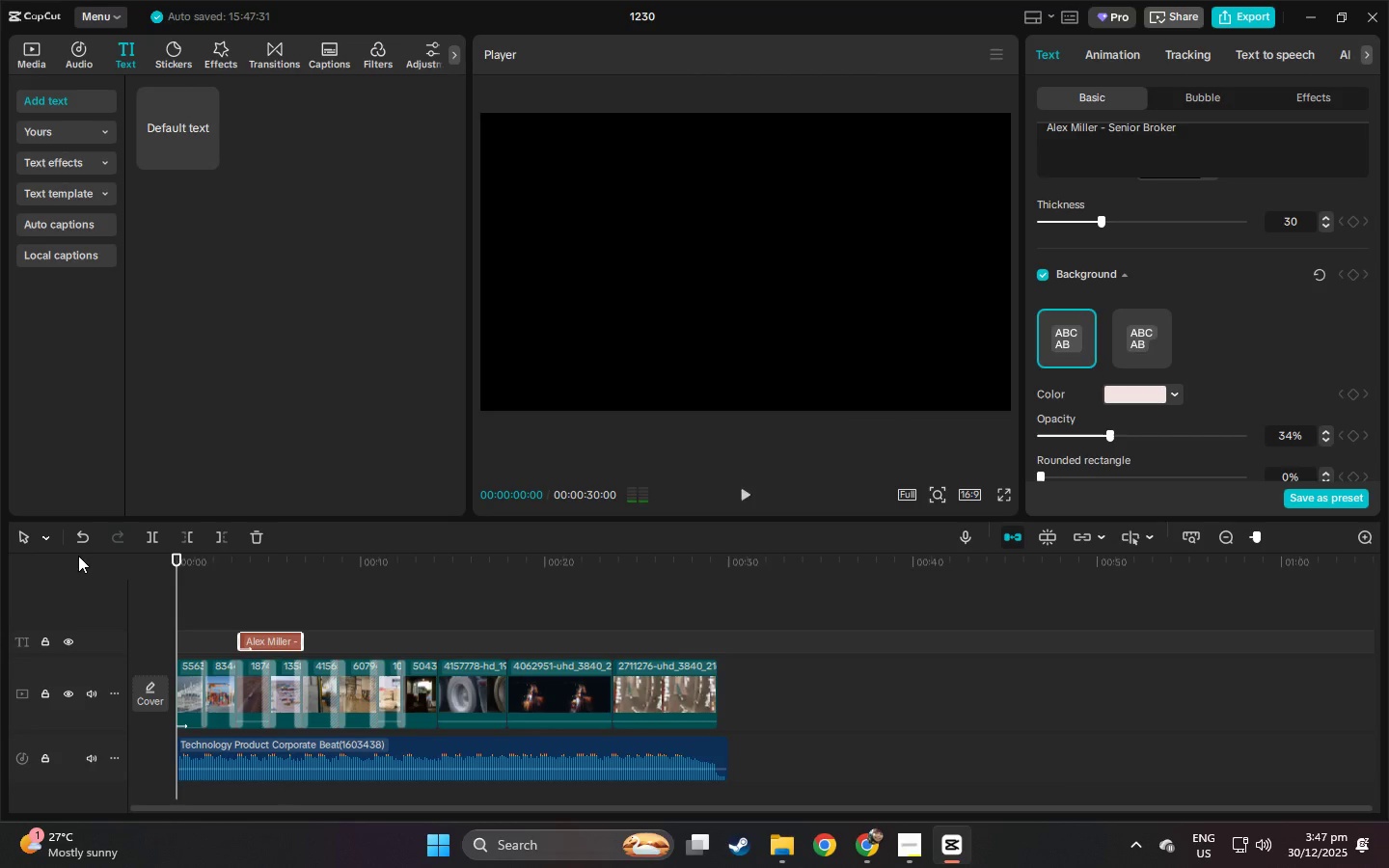 
key(Space)
 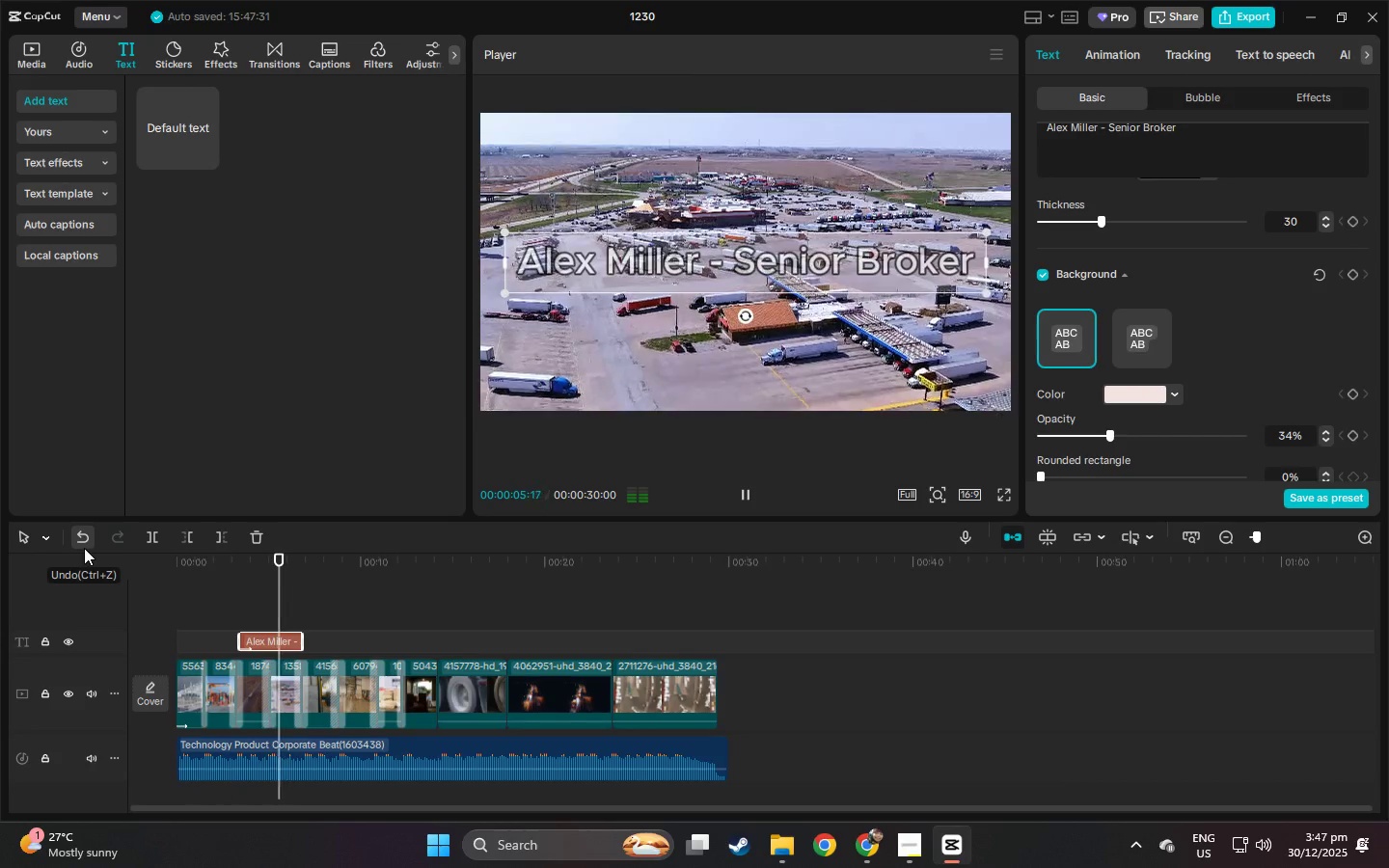 
wait(7.53)
 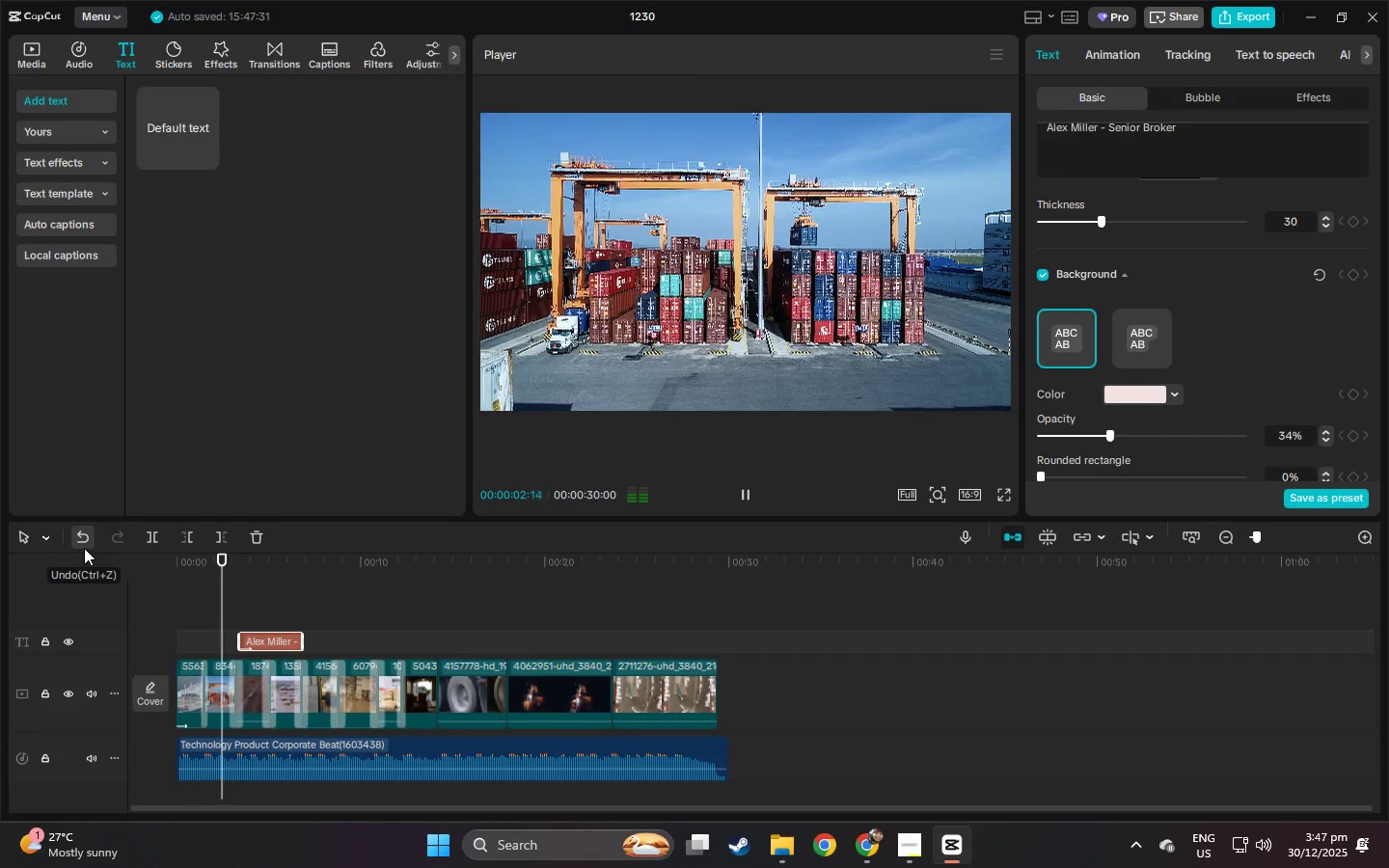 
key(Space)
 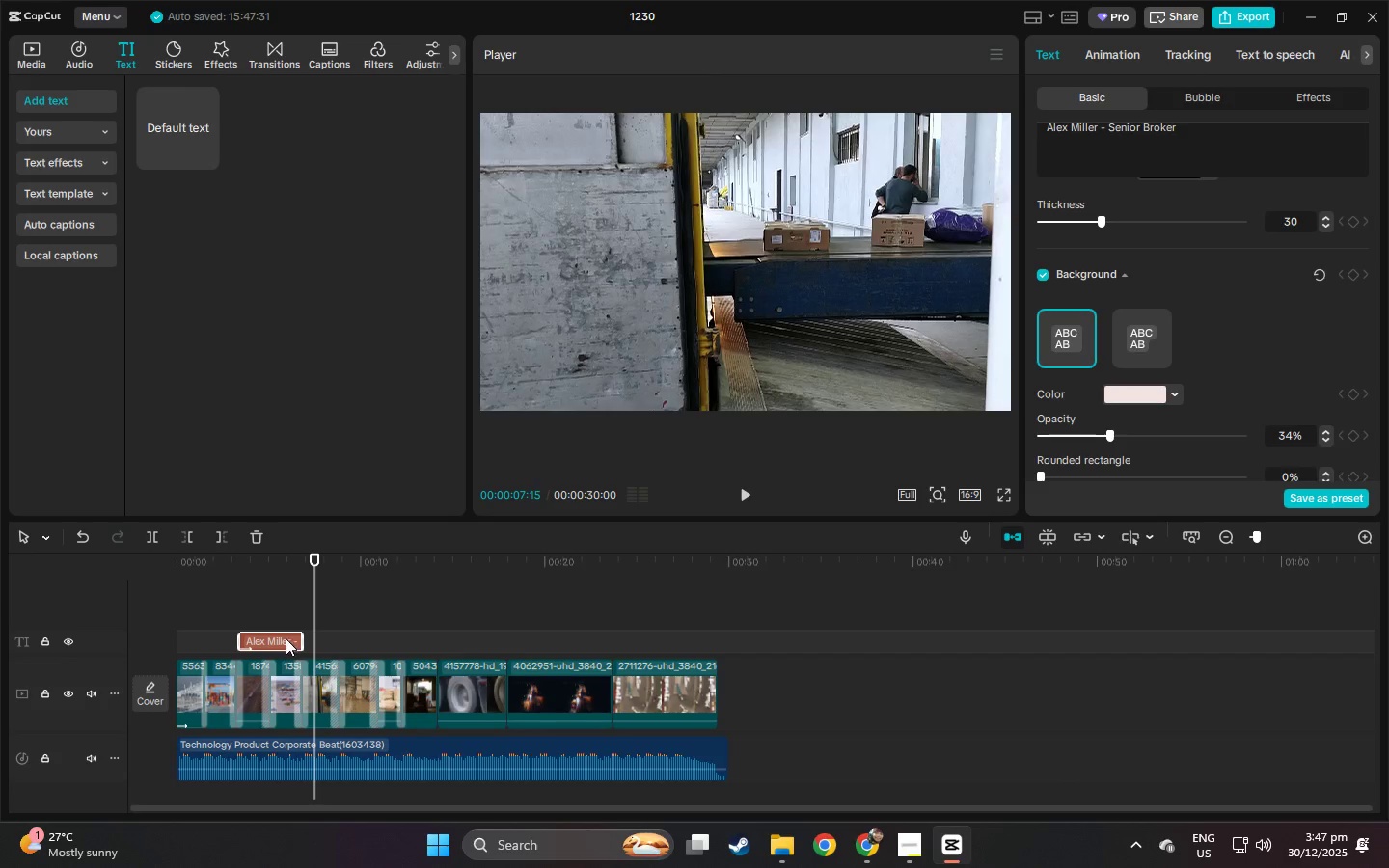 
left_click([271, 638])
 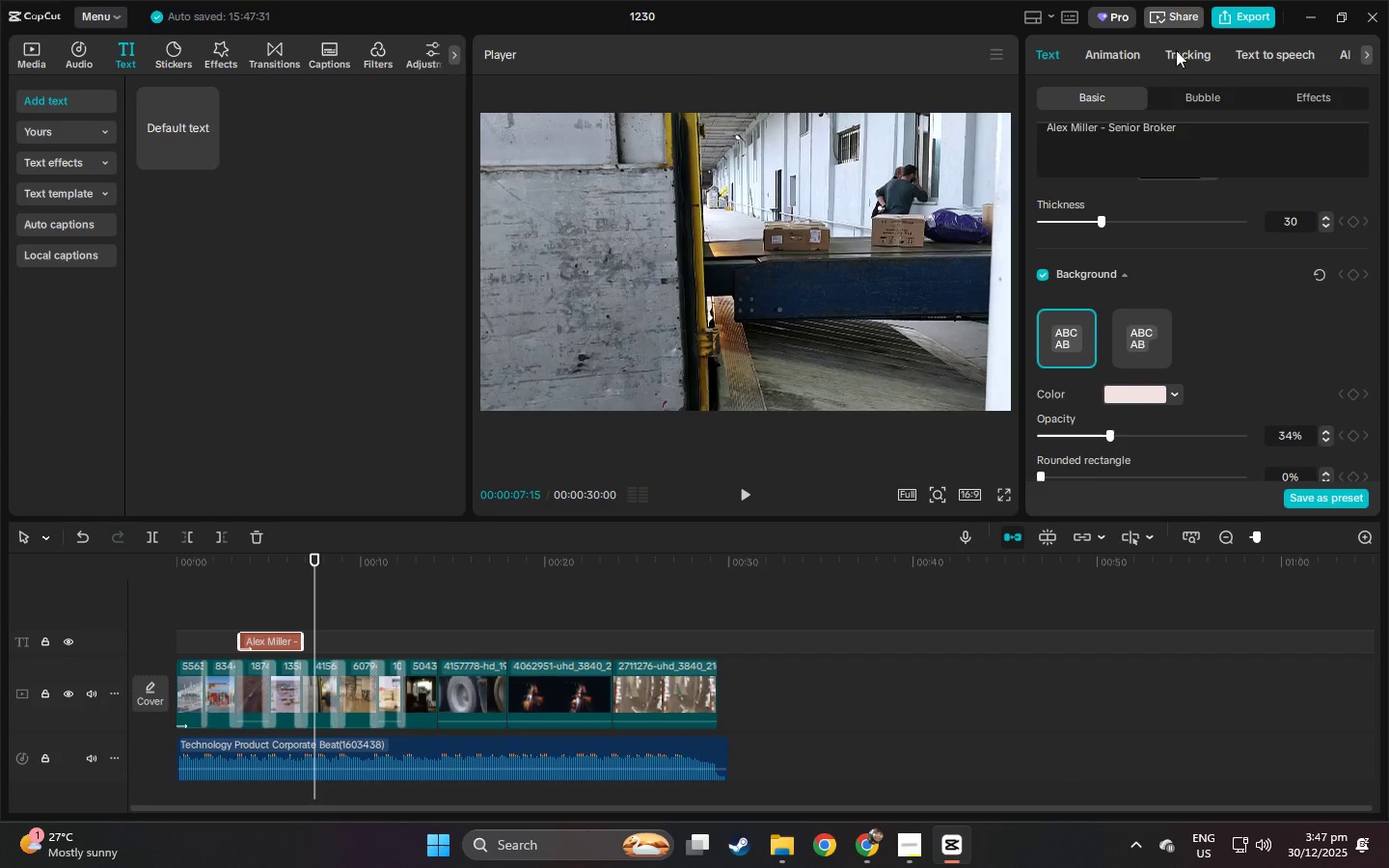 
left_click([1134, 50])
 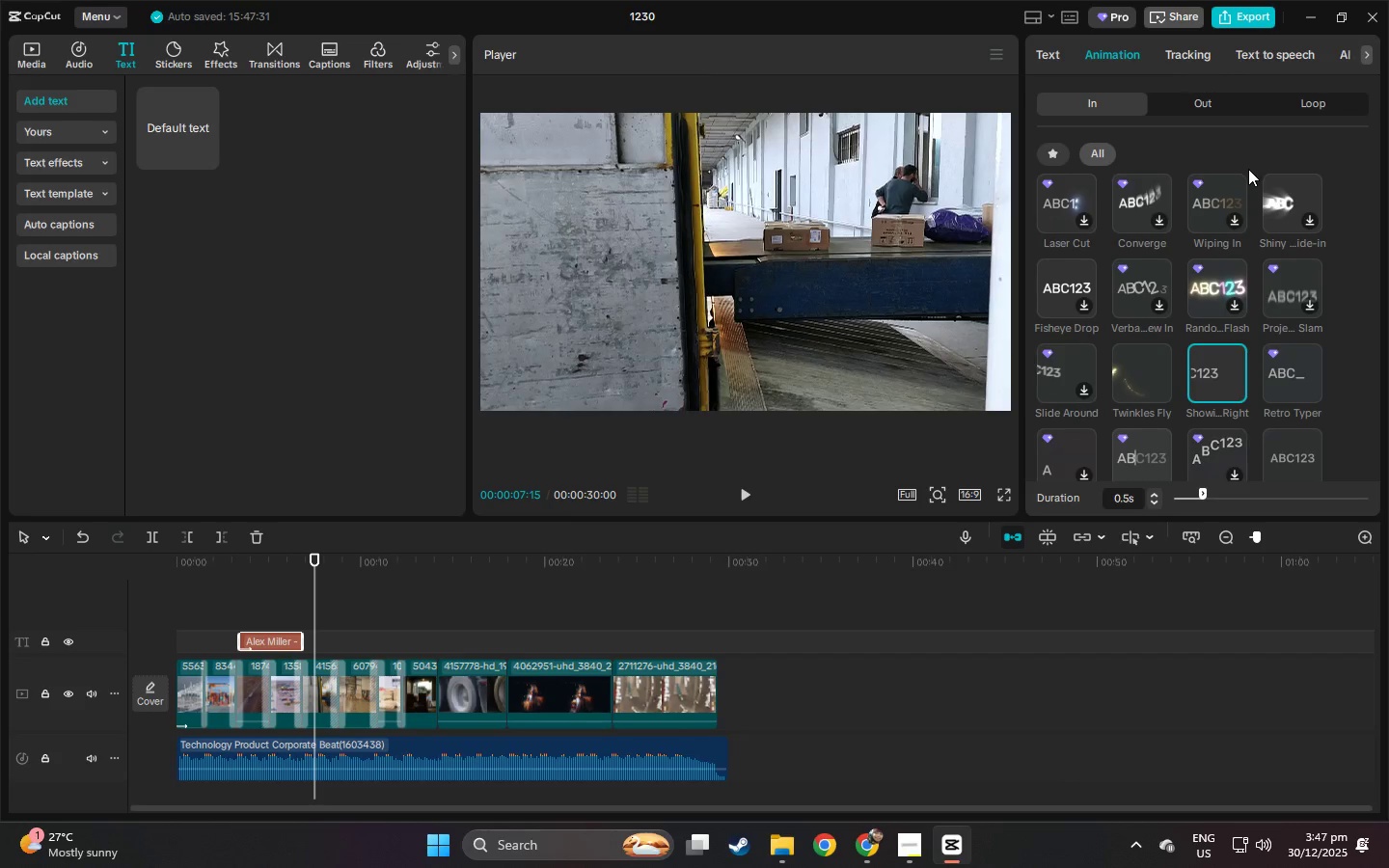 
left_click([1221, 100])
 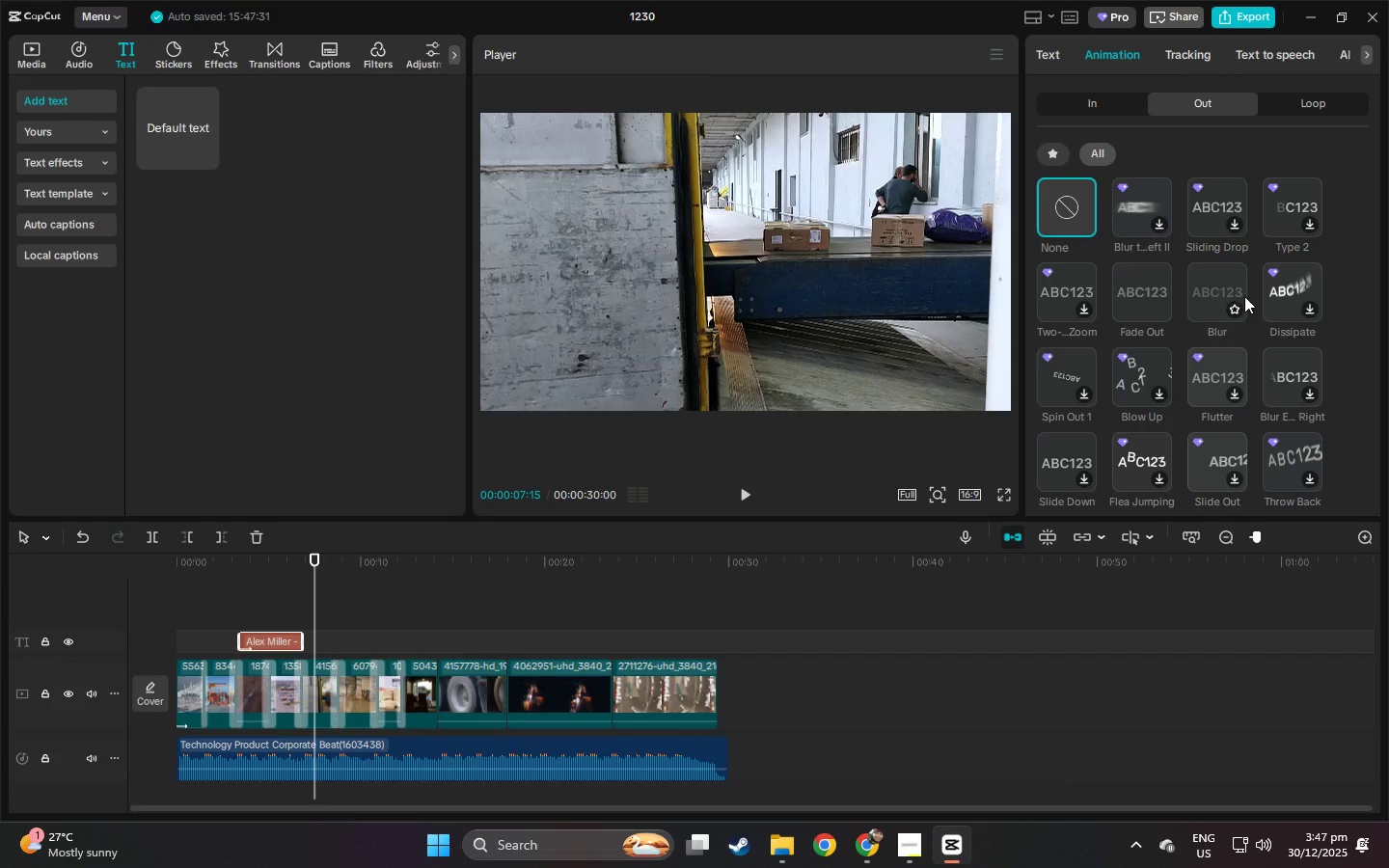 
left_click([1162, 290])
 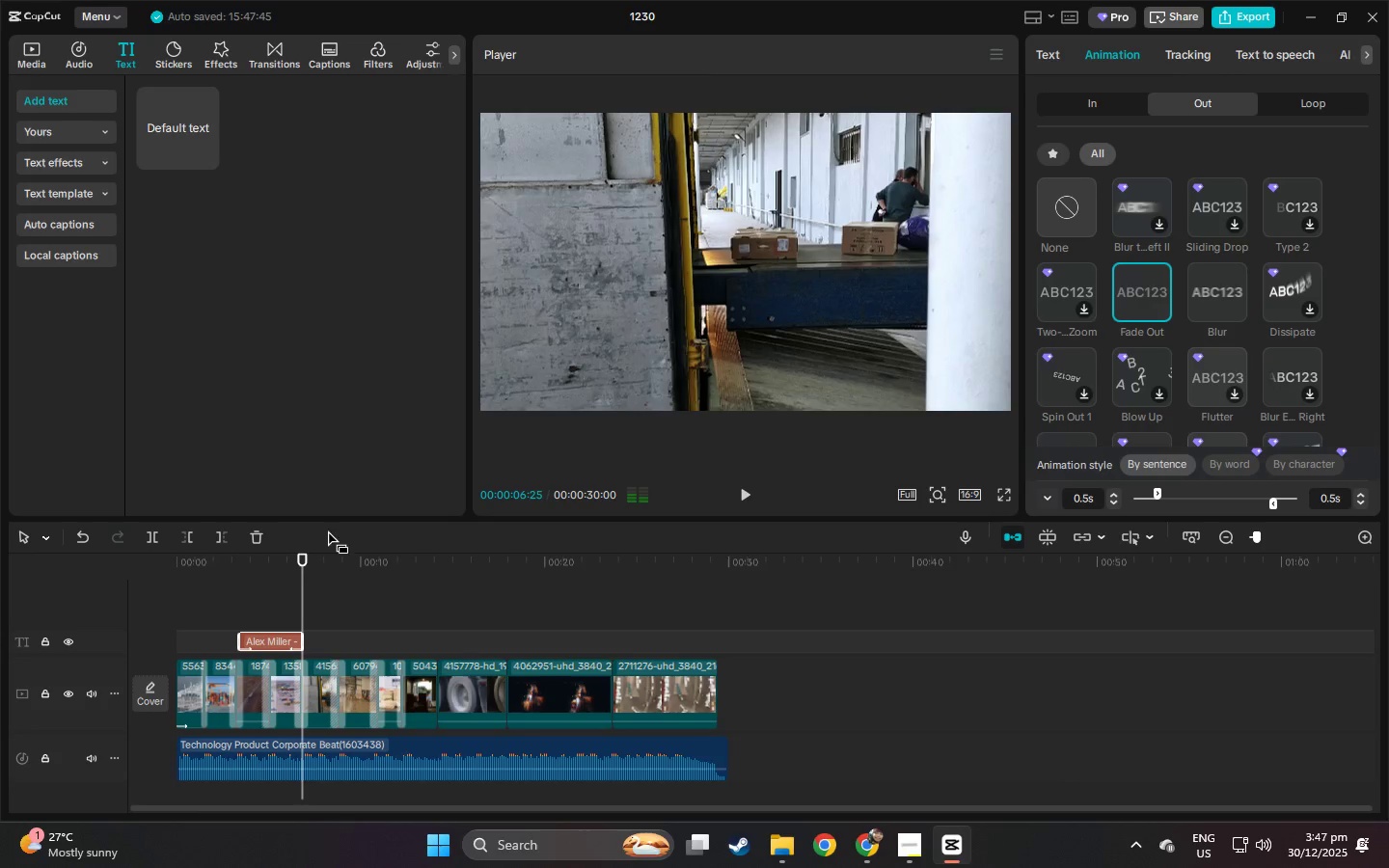 
left_click([239, 559])
 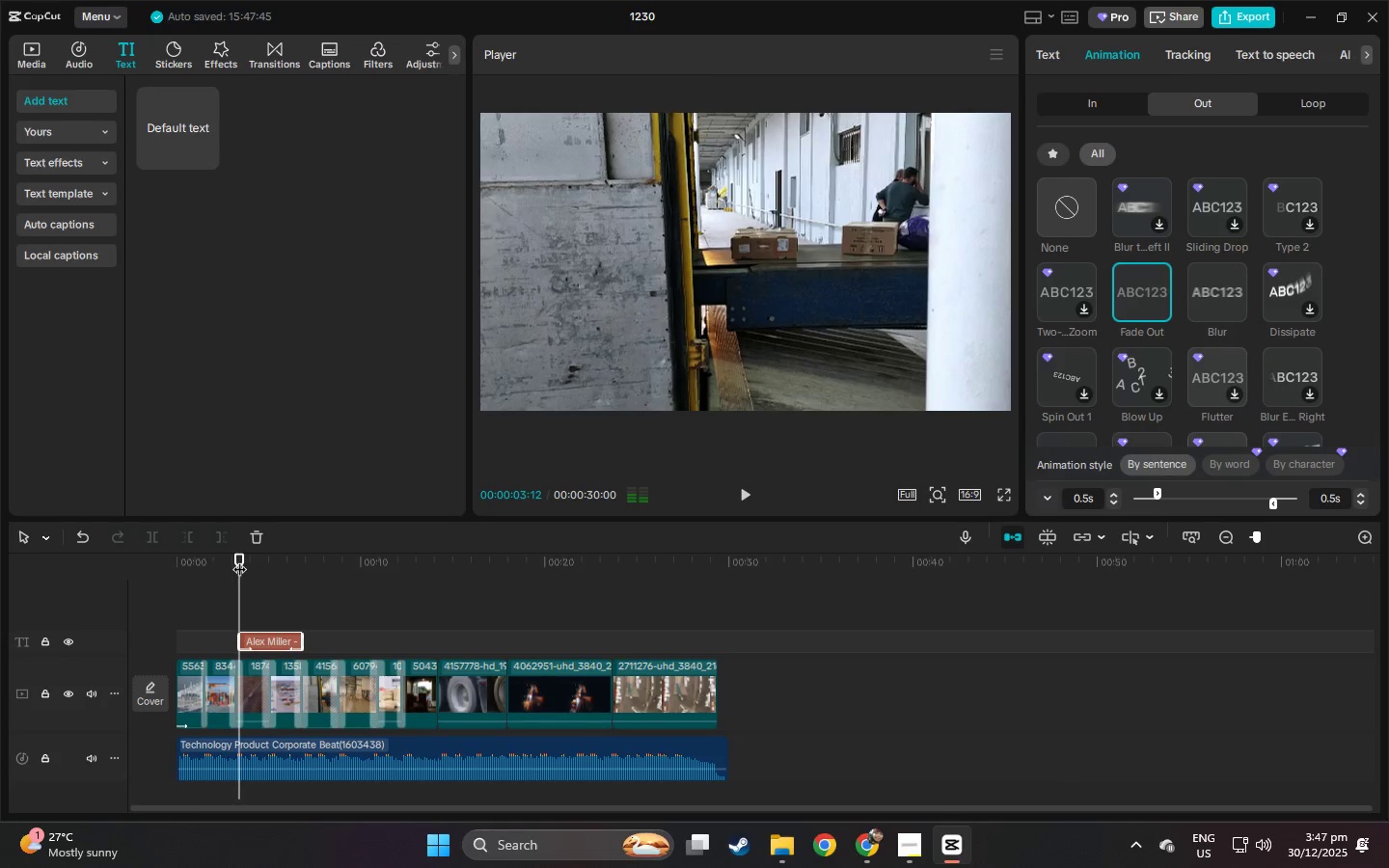 
key(Space)
 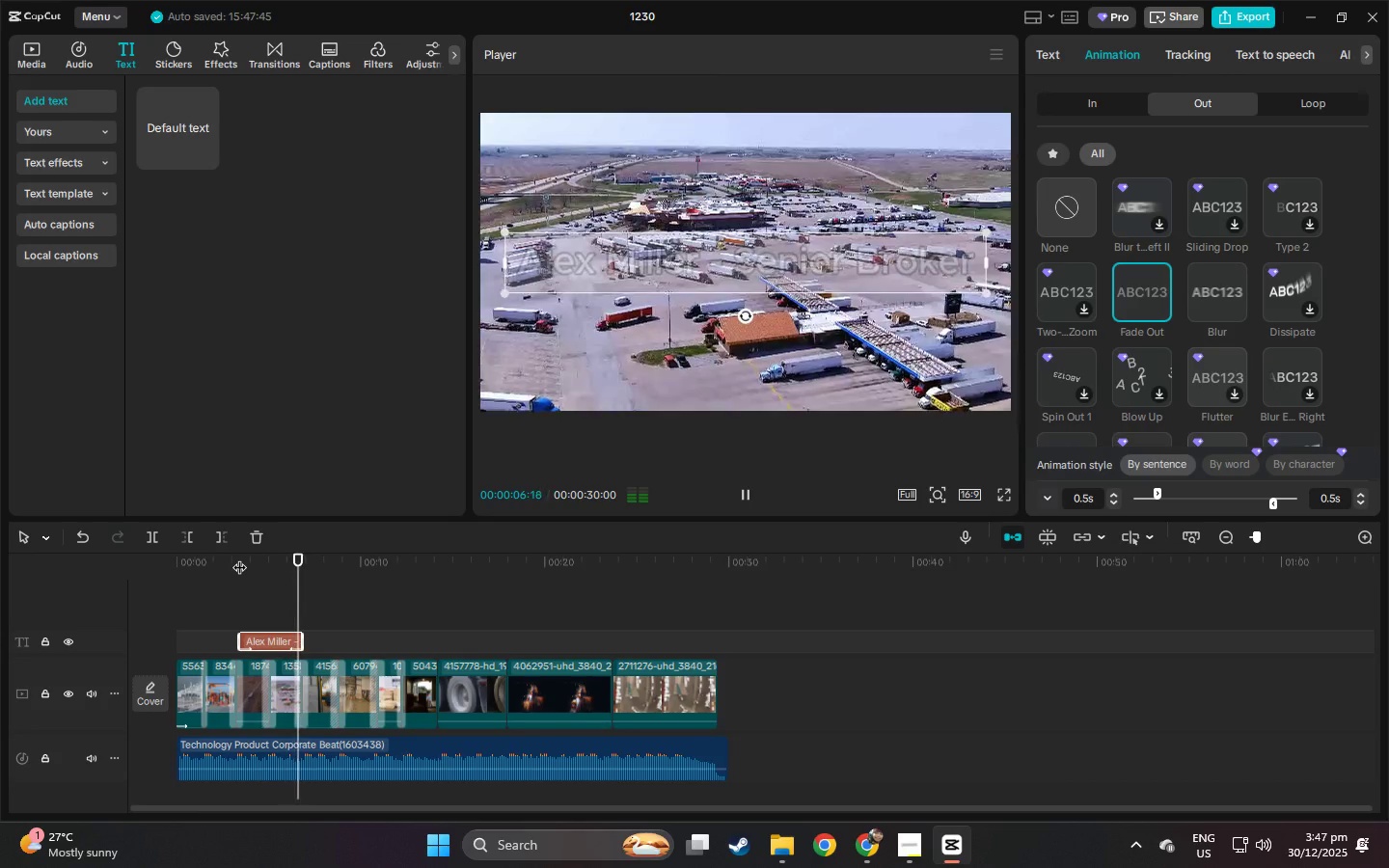 
key(Space)
 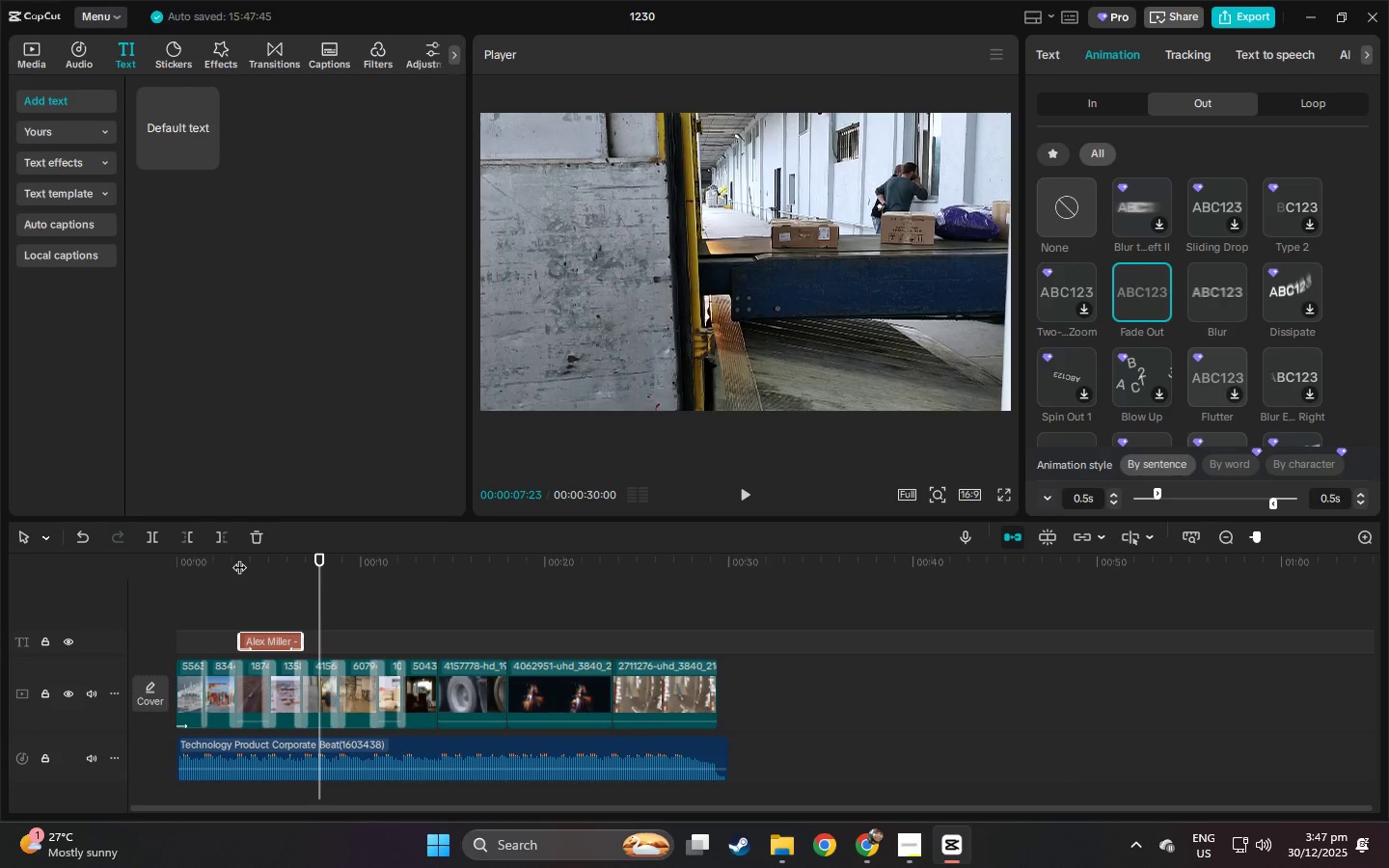 
key(Alt+AltLeft)
 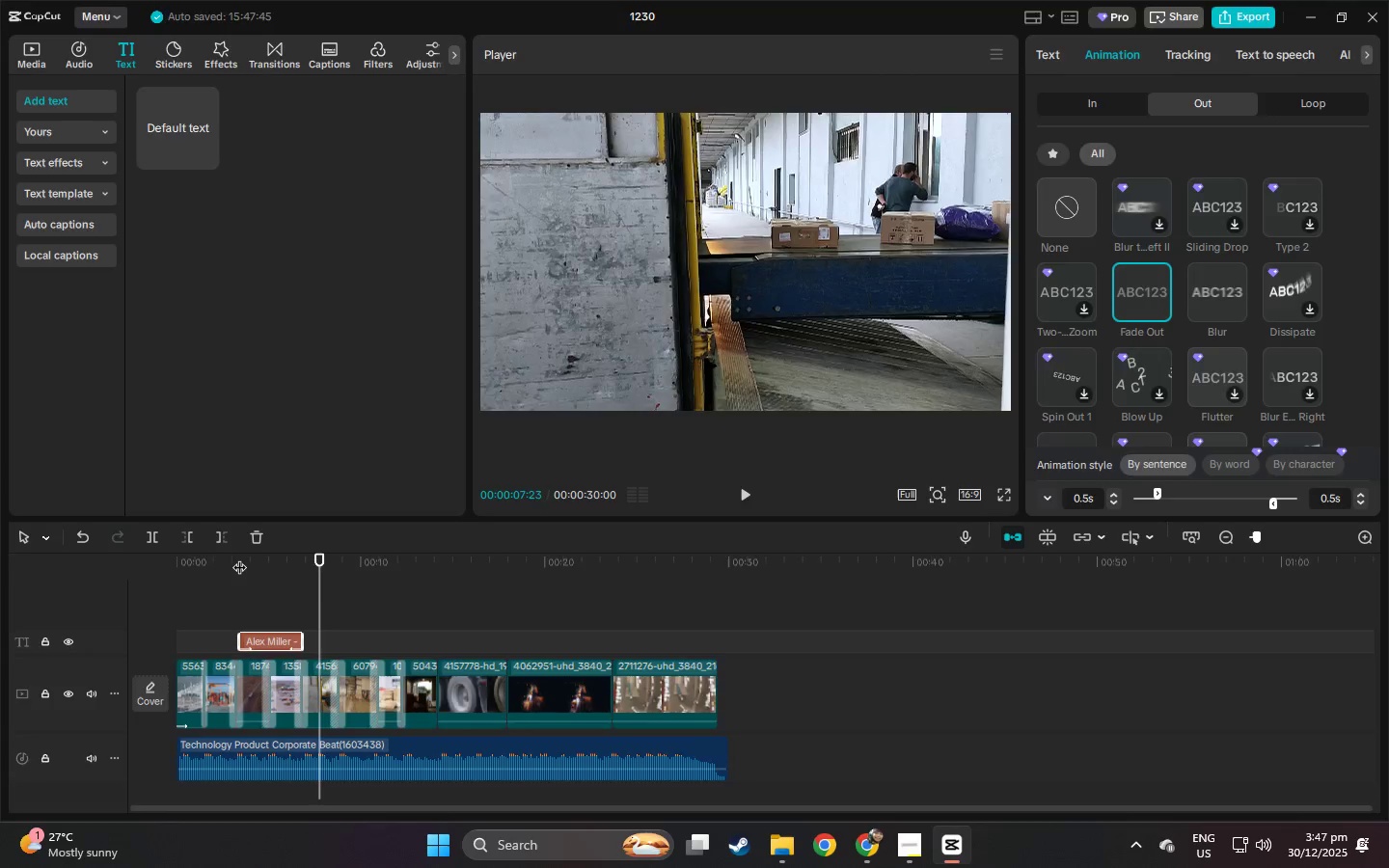 
key(Alt+Tab)